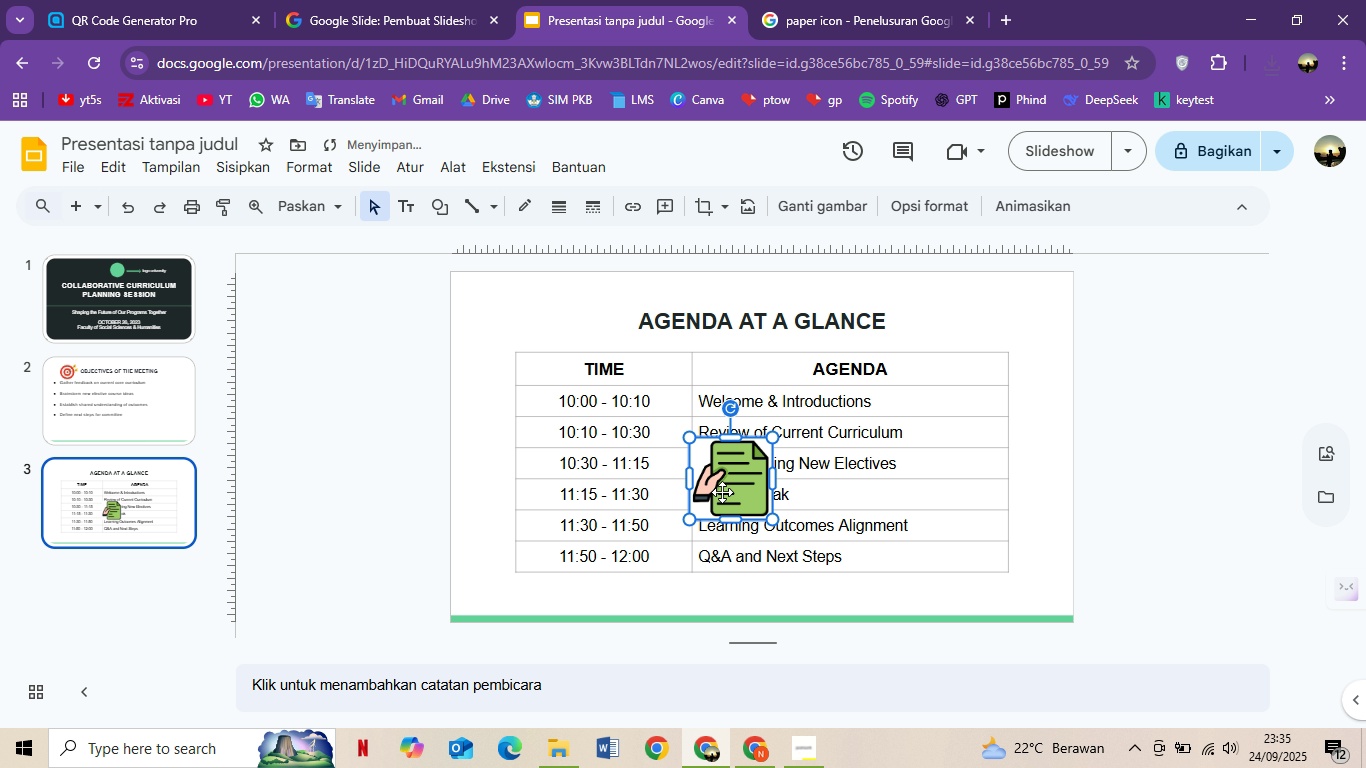 
left_click_drag(start_coordinate=[724, 493], to_coordinate=[608, 326])
 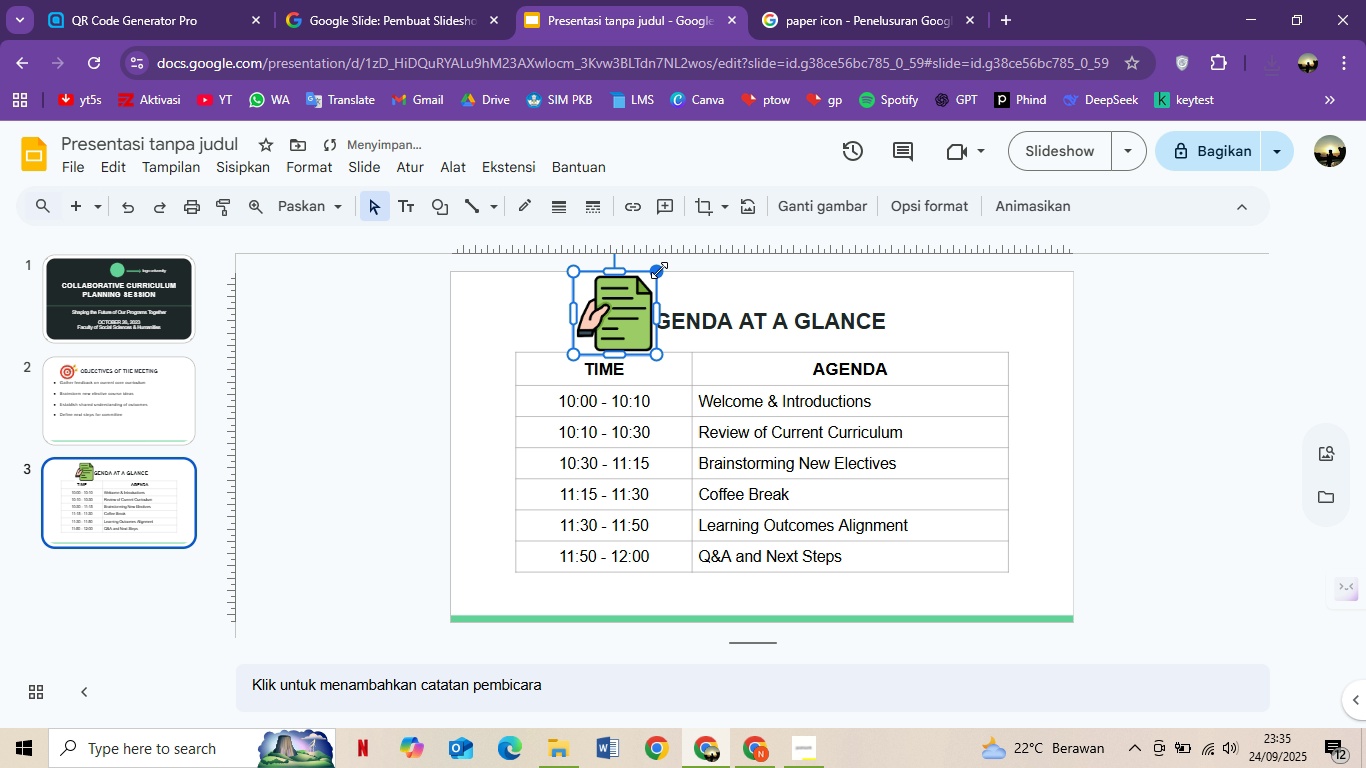 
left_click_drag(start_coordinate=[659, 270], to_coordinate=[635, 309])
 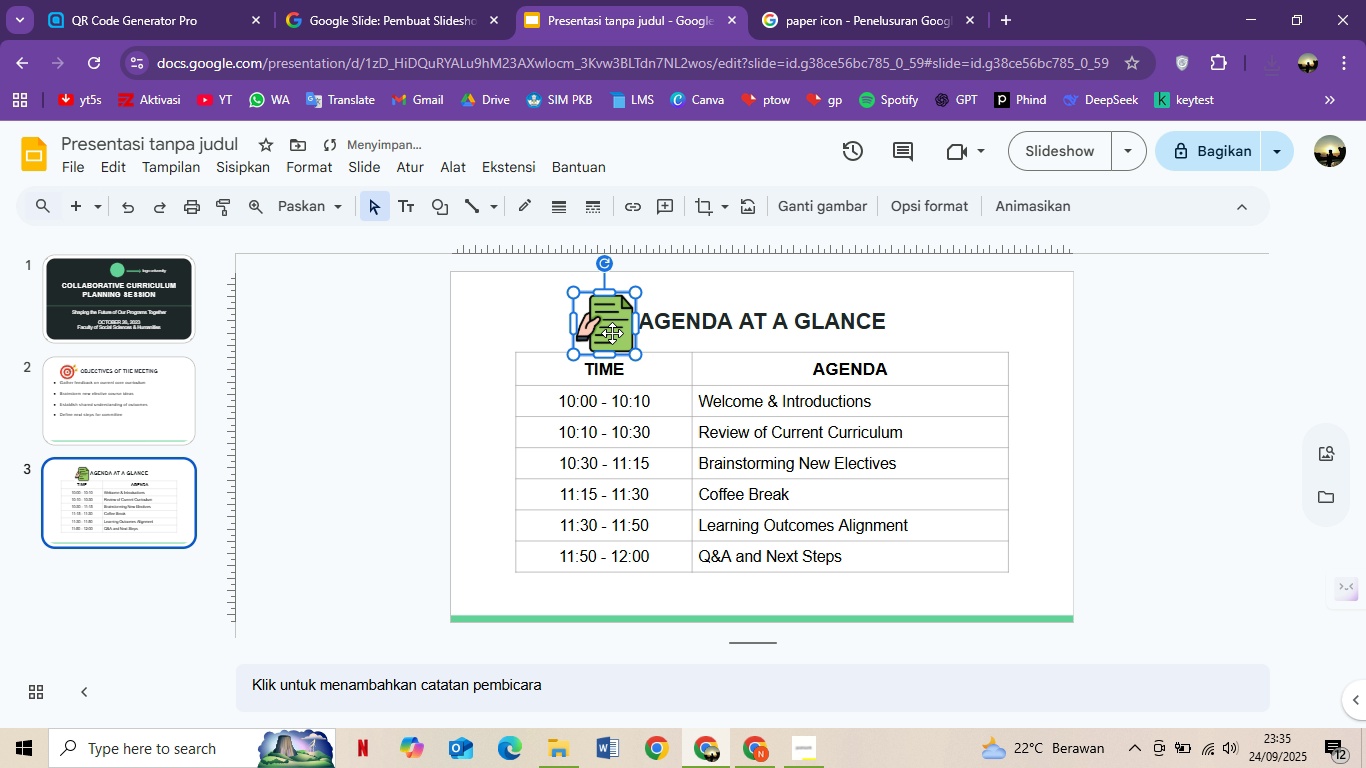 
left_click_drag(start_coordinate=[615, 334], to_coordinate=[602, 326])
 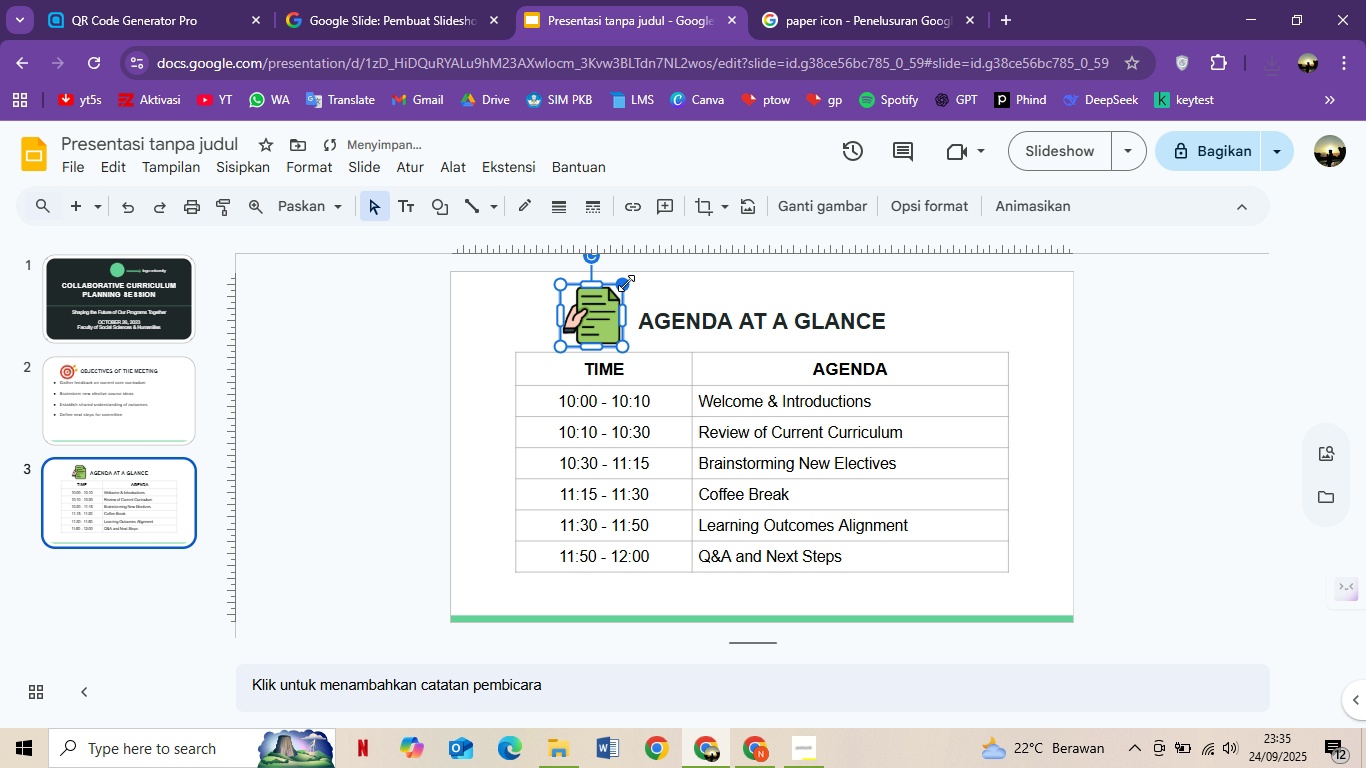 
left_click_drag(start_coordinate=[626, 282], to_coordinate=[620, 299])
 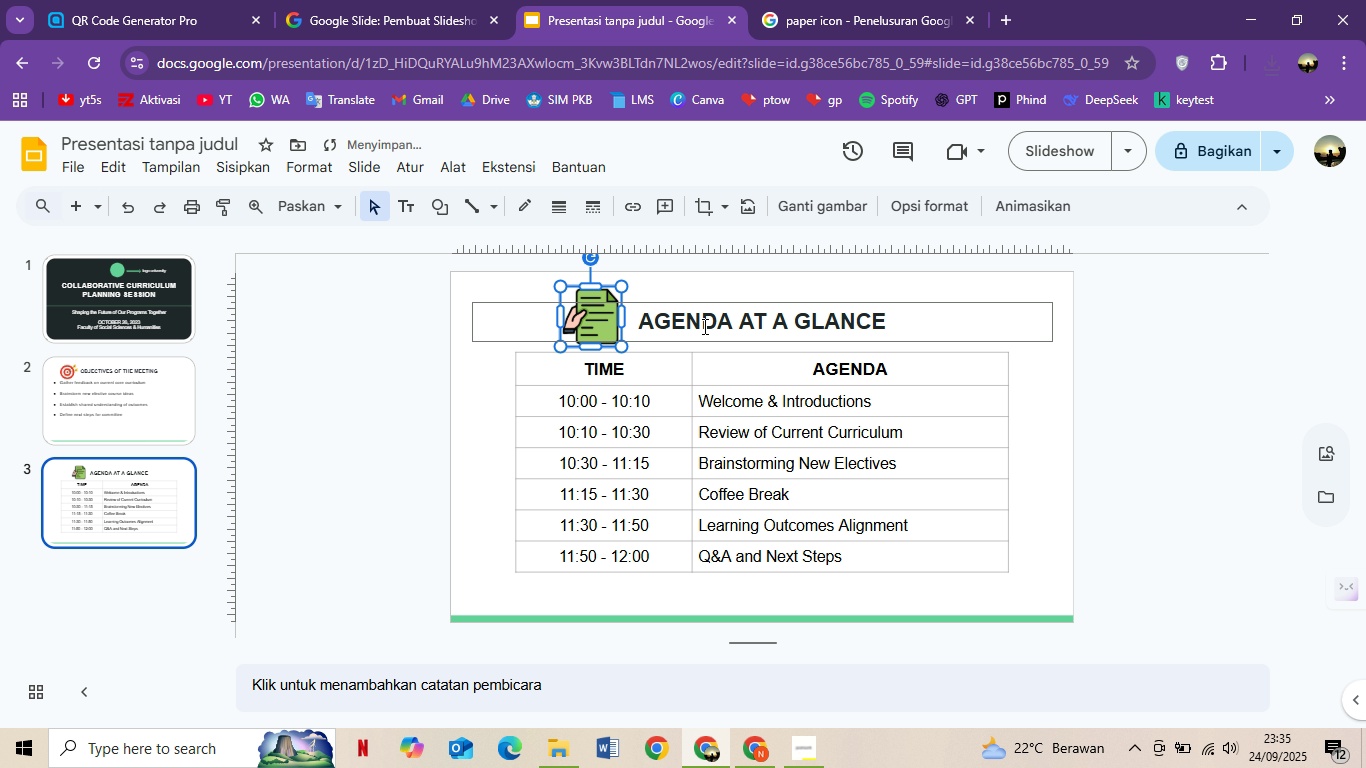 
left_click([701, 328])
 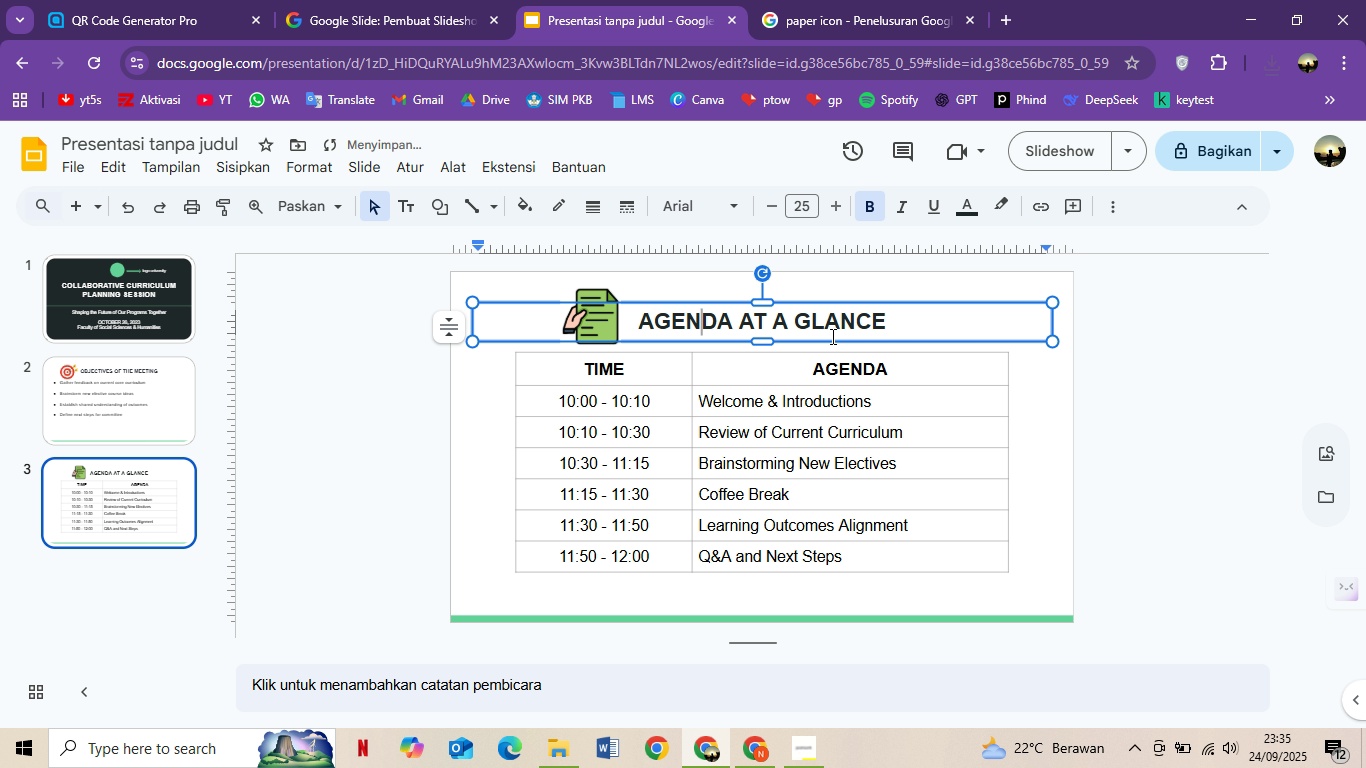 
key(Control+ControlLeft)
 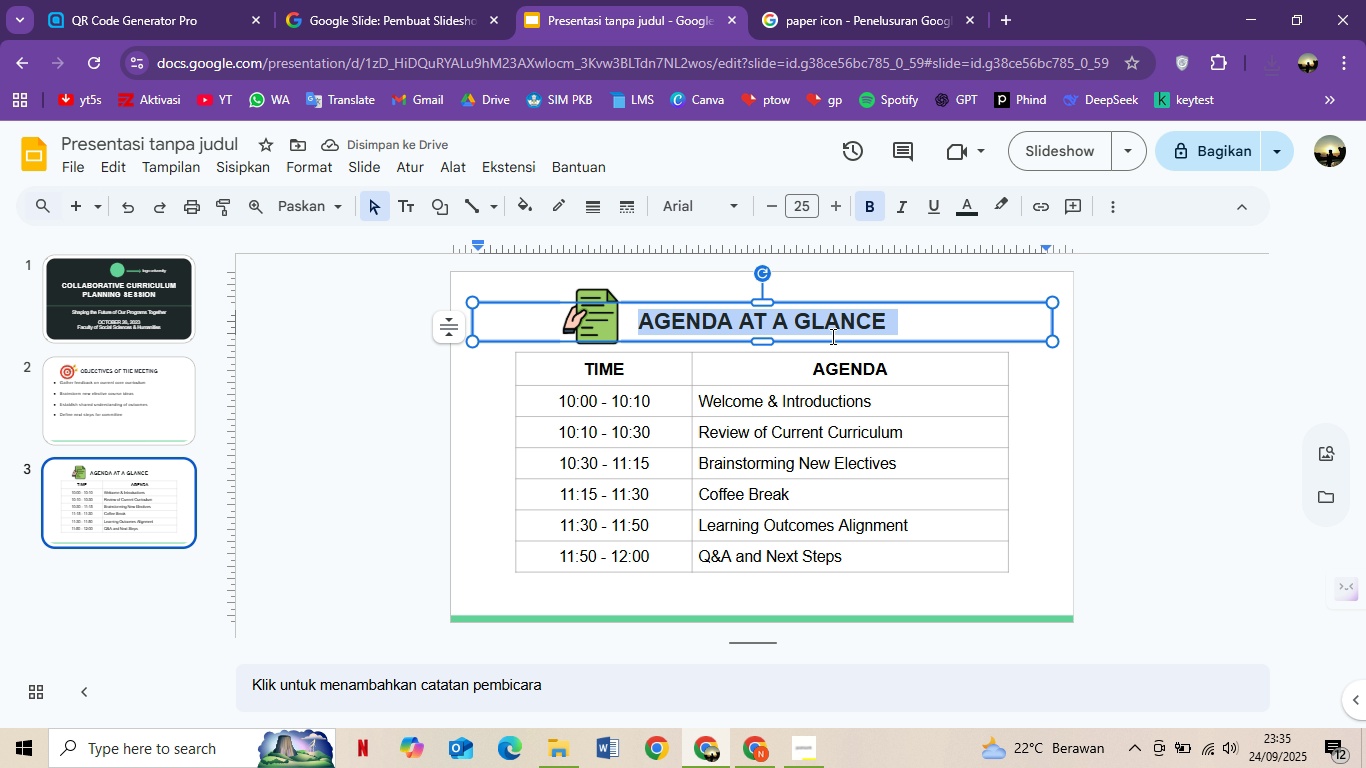 
key(Control+A)
 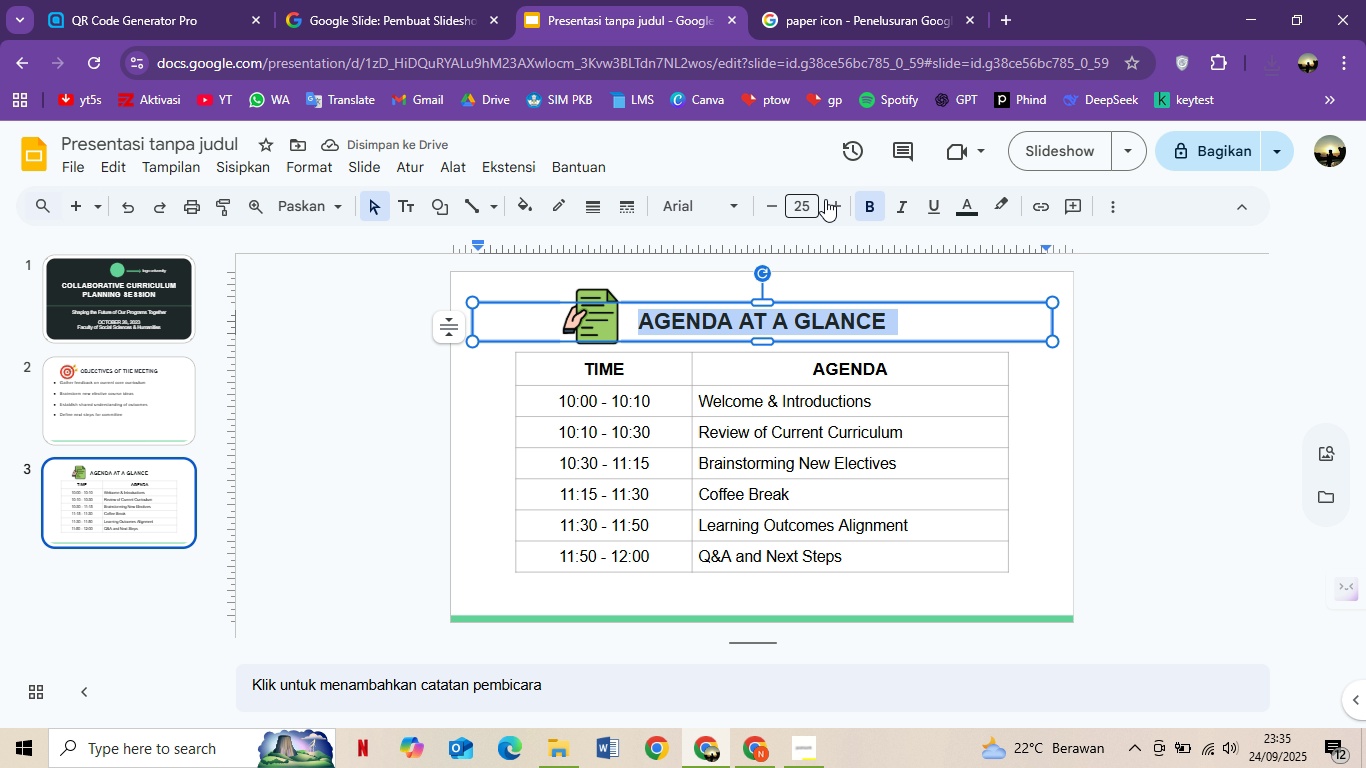 
double_click([831, 202])
 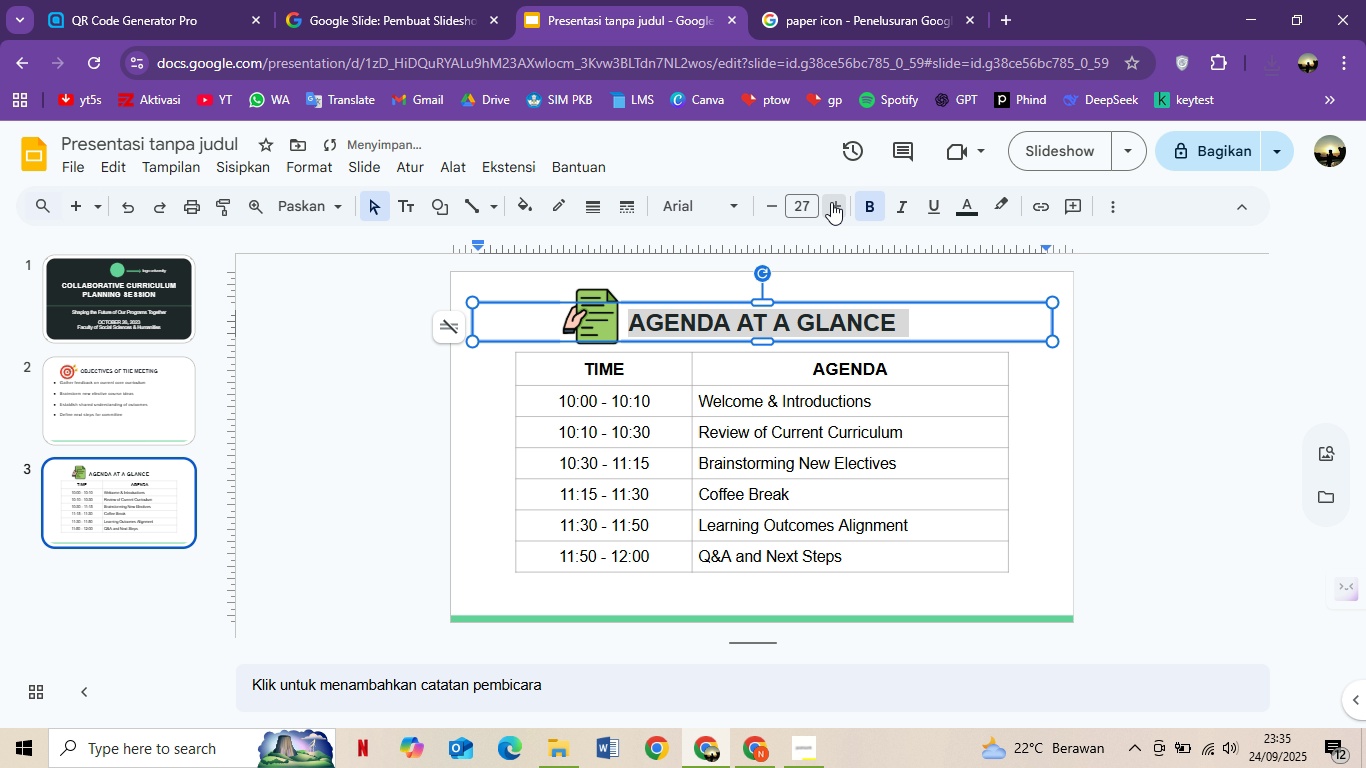 
triple_click([831, 202])
 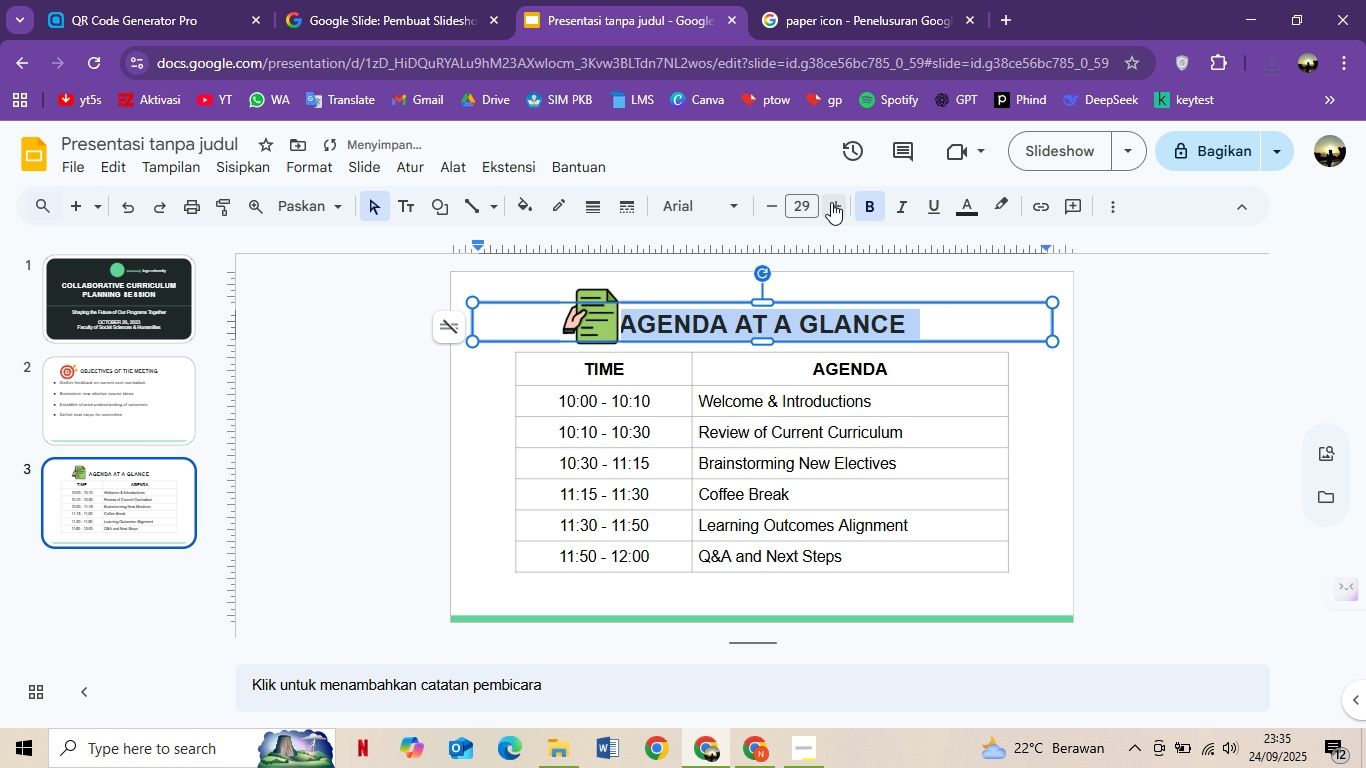 
triple_click([831, 202])
 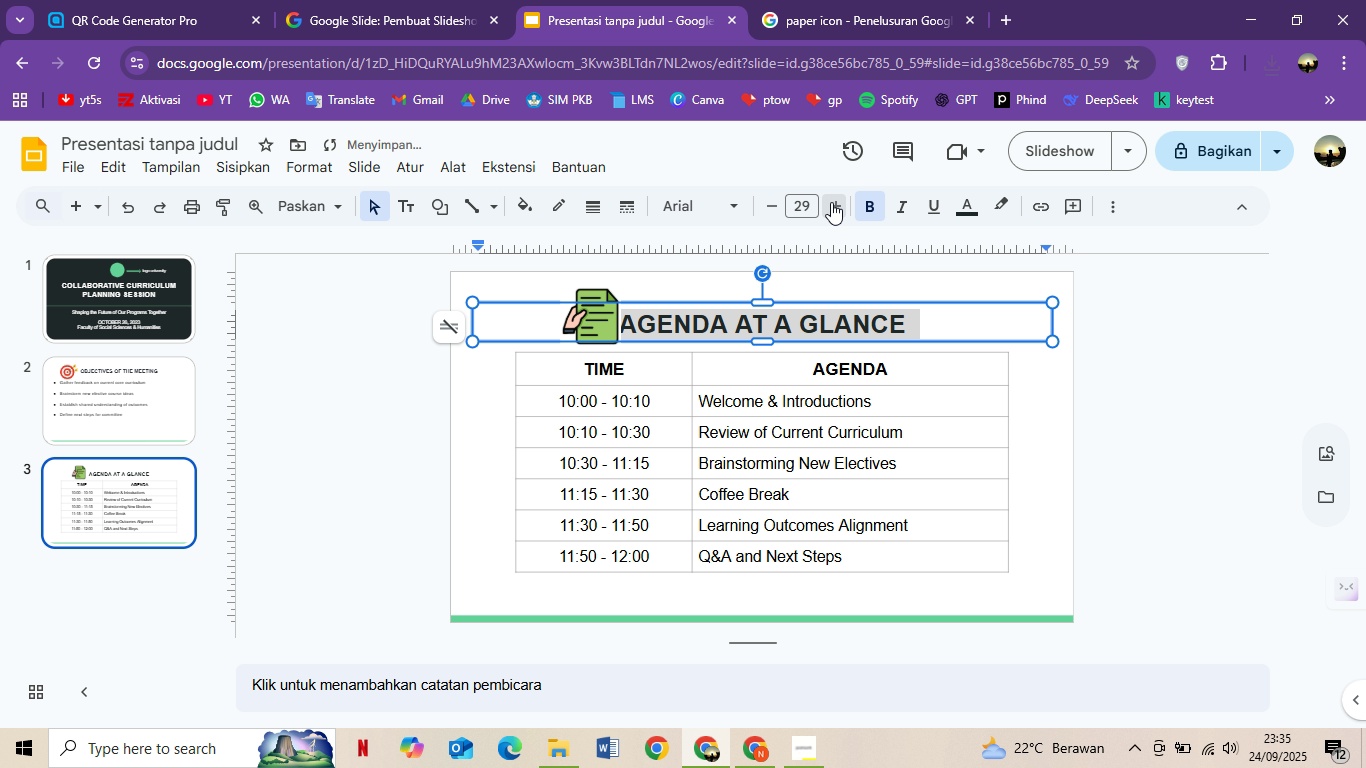 
triple_click([831, 202])
 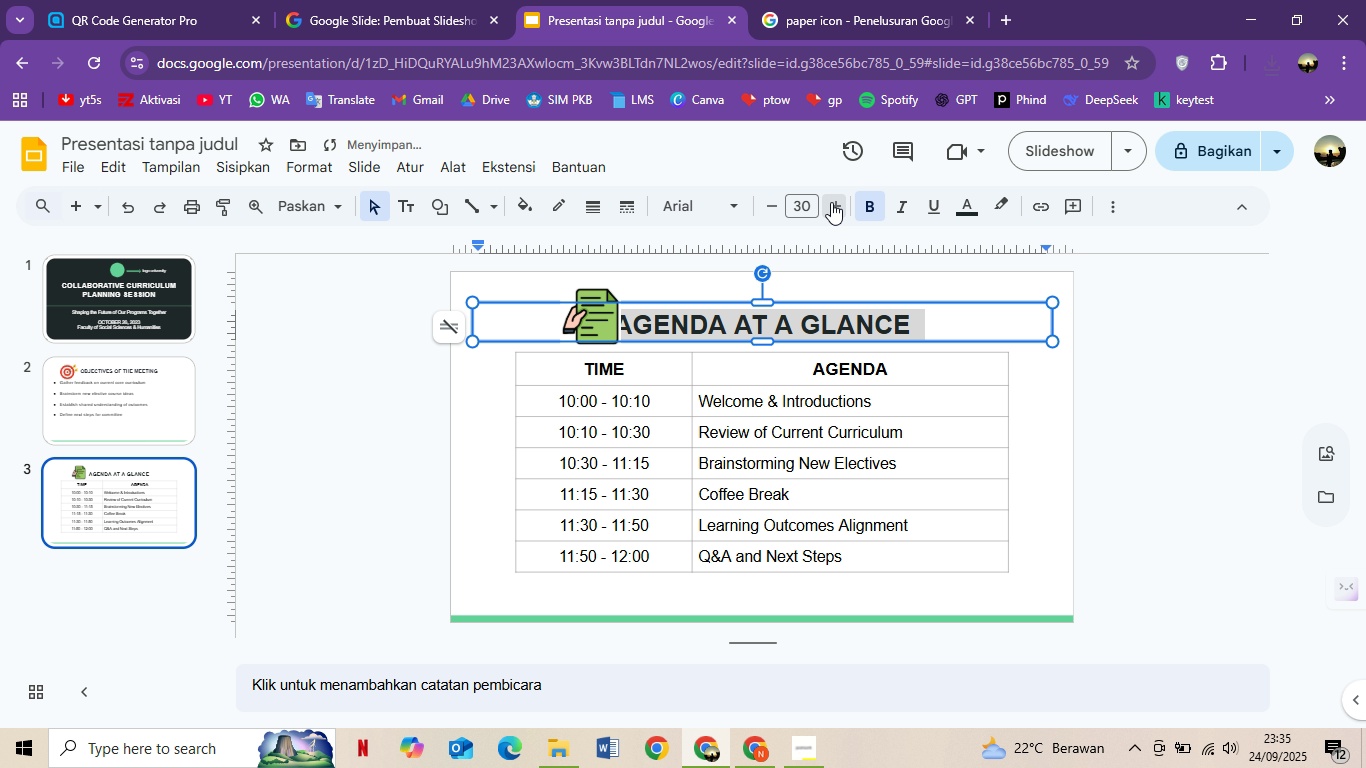 
triple_click([831, 202])
 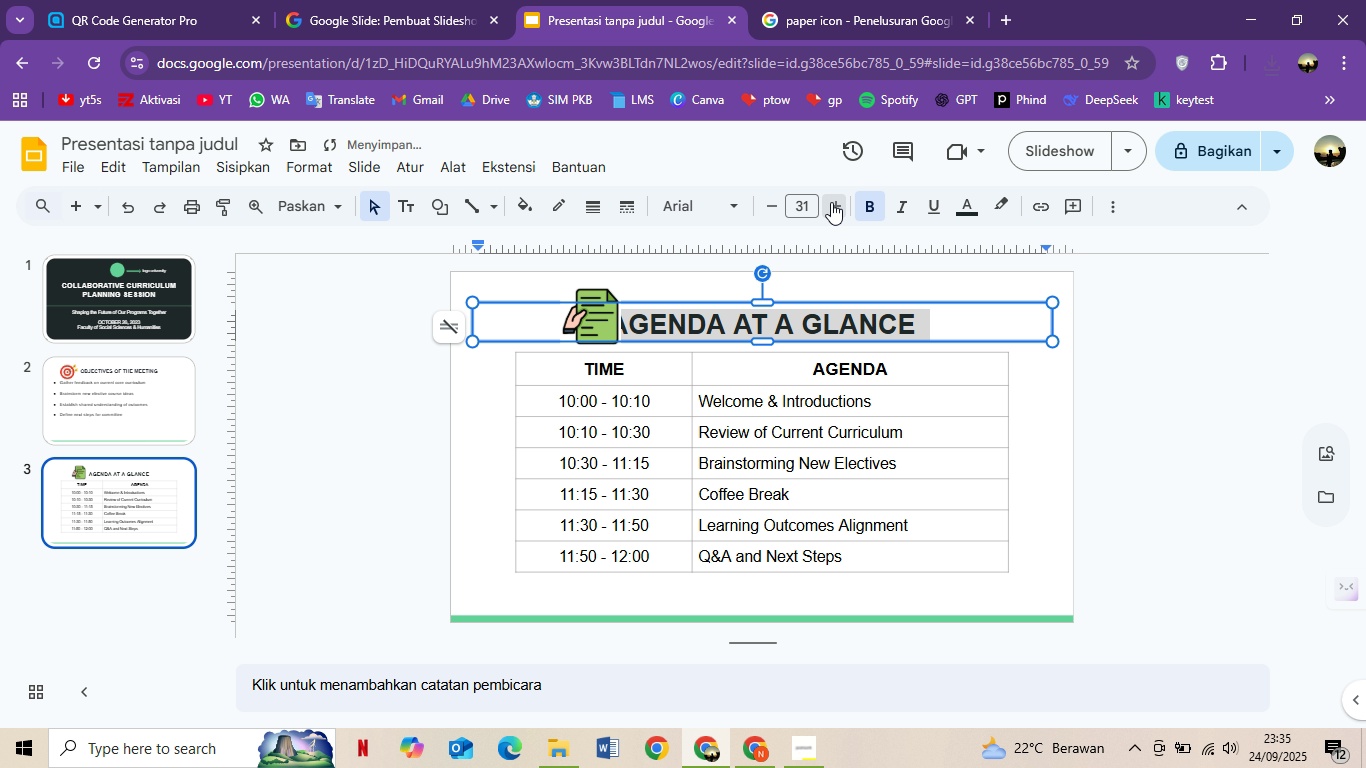 
left_click([831, 202])
 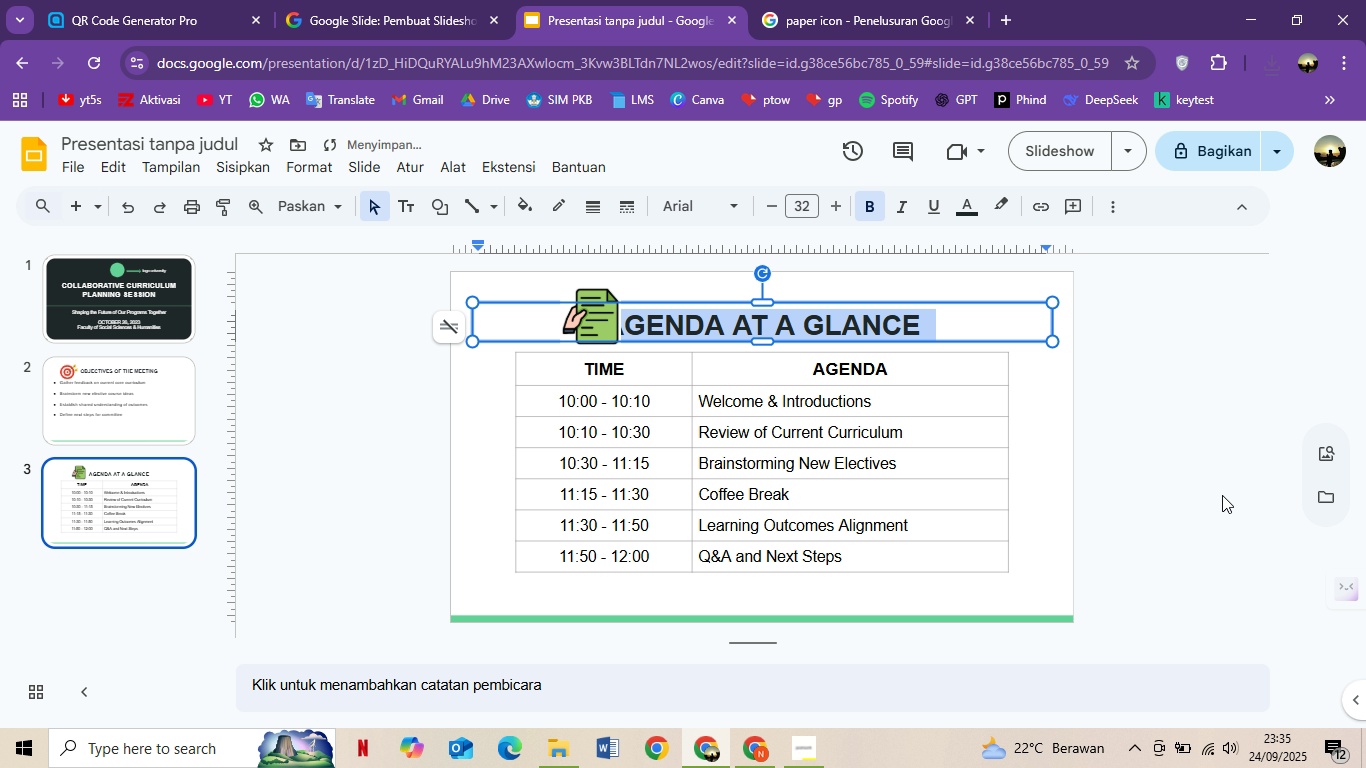 
left_click([1222, 495])
 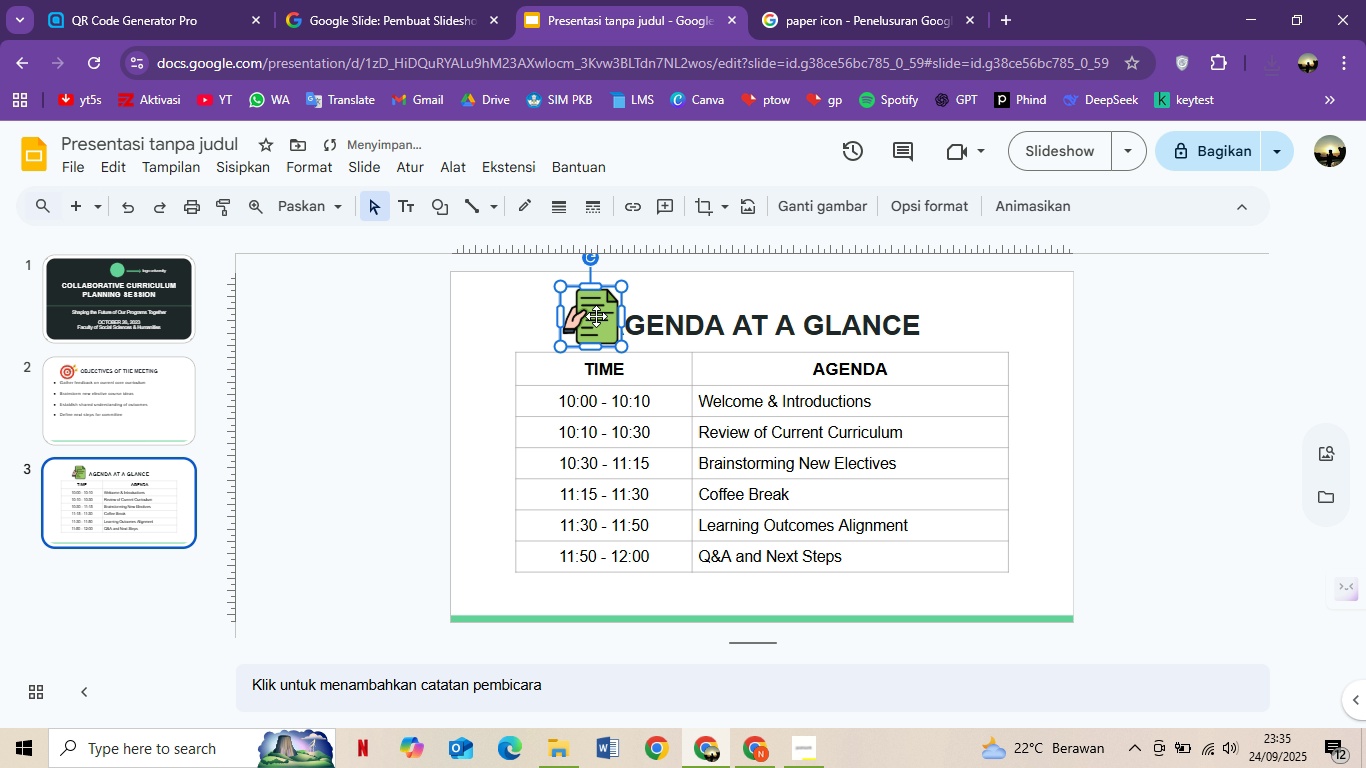 
left_click([596, 316])
 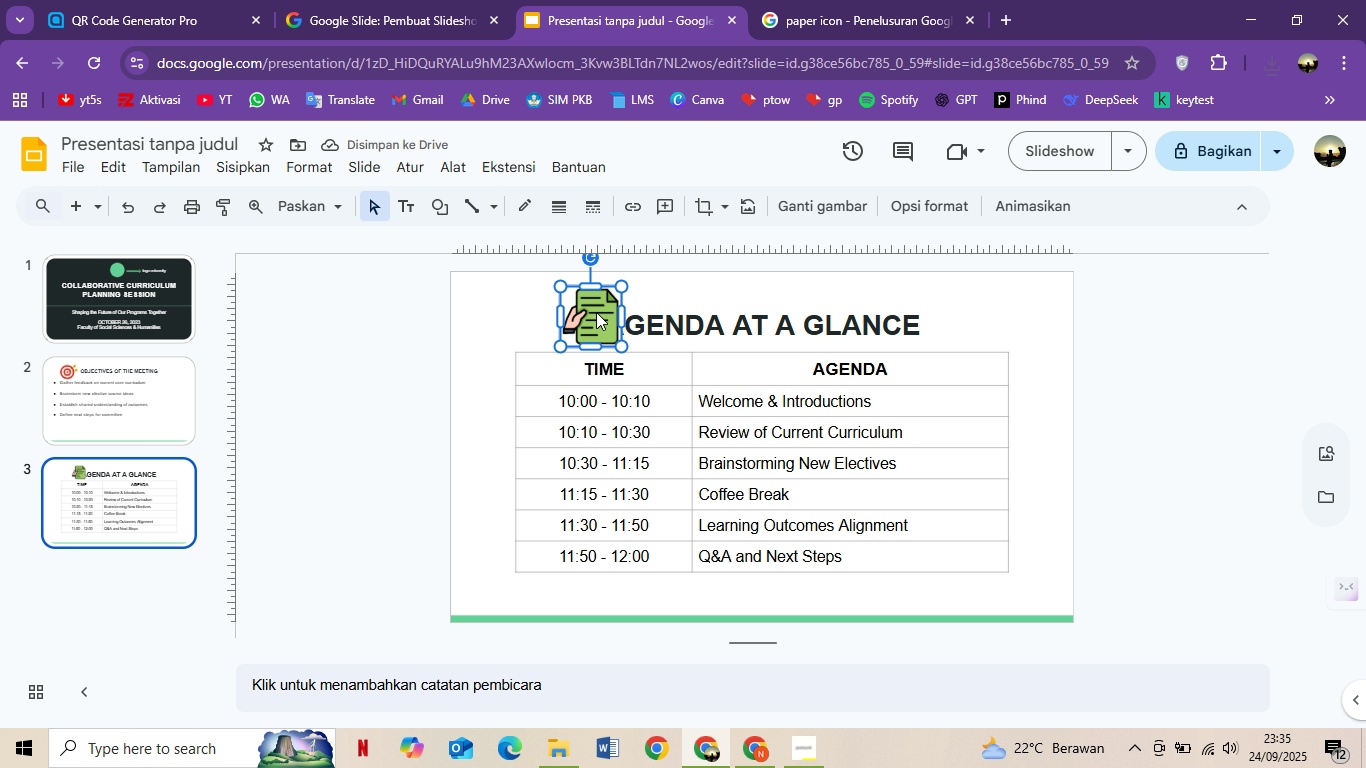 
left_click_drag(start_coordinate=[596, 312], to_coordinate=[553, 320])
 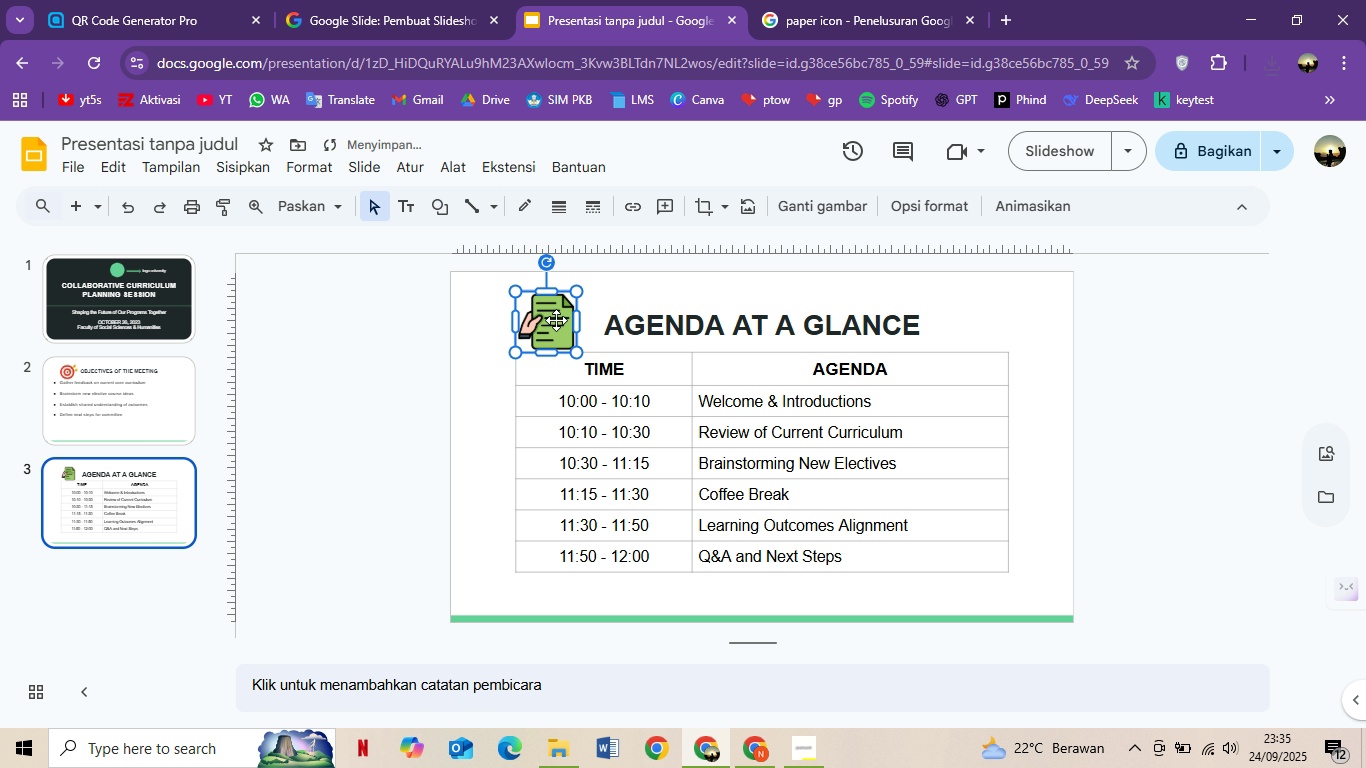 
left_click_drag(start_coordinate=[553, 320], to_coordinate=[581, 318])
 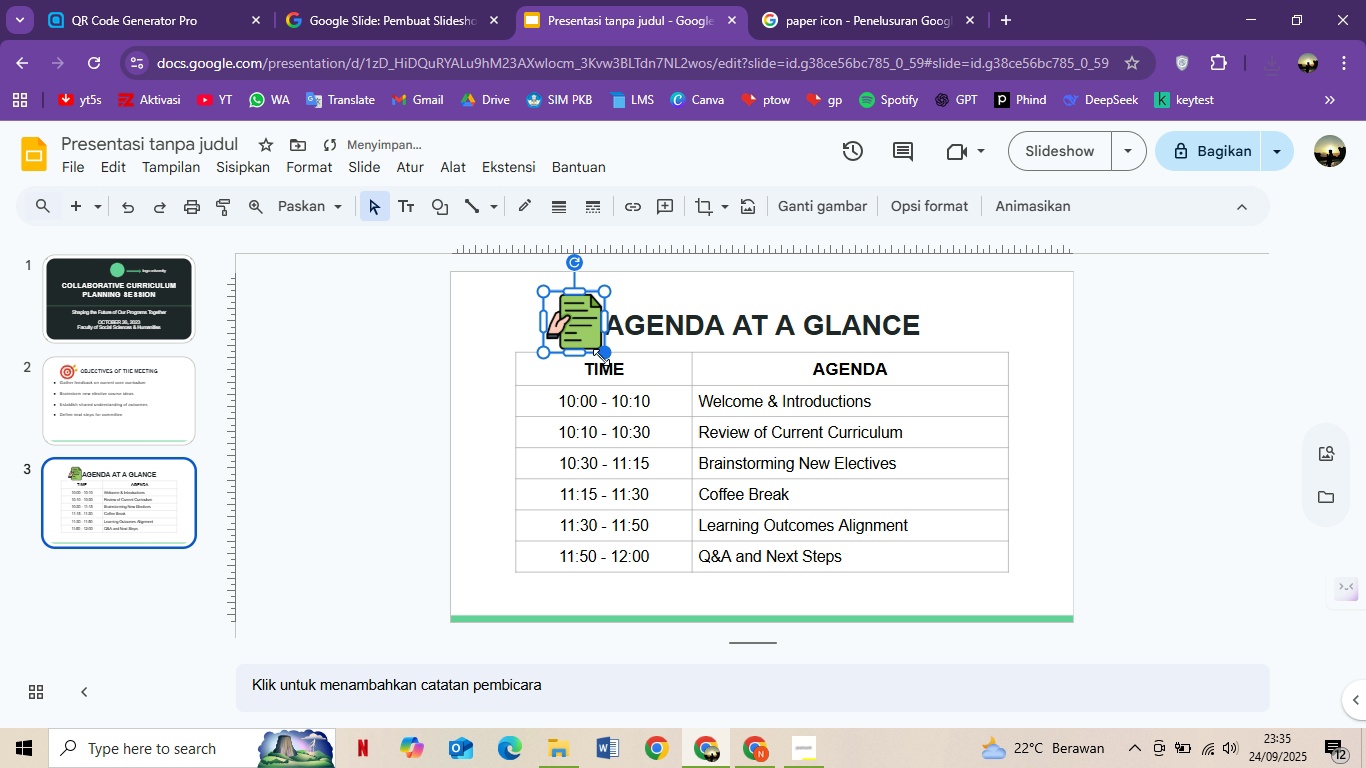 
left_click_drag(start_coordinate=[604, 355], to_coordinate=[594, 338])
 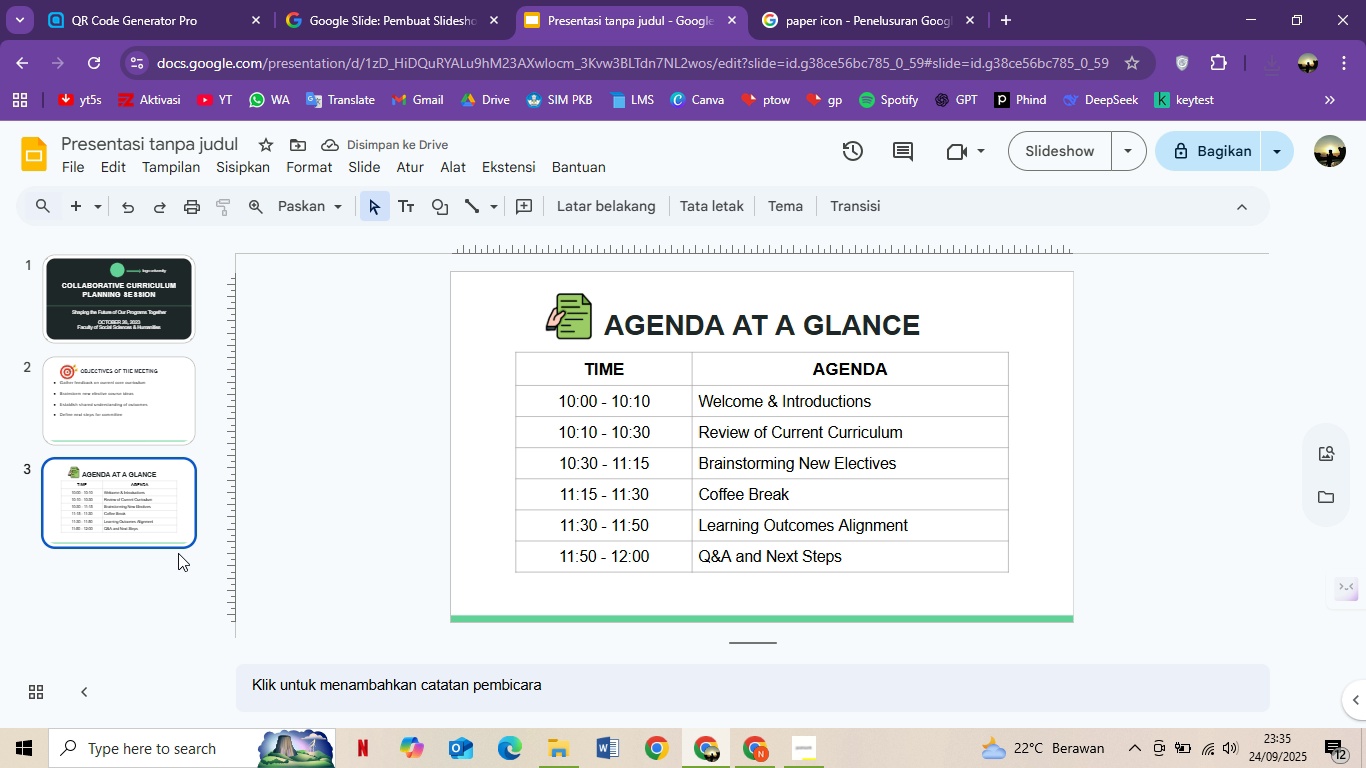 
wait(6.5)
 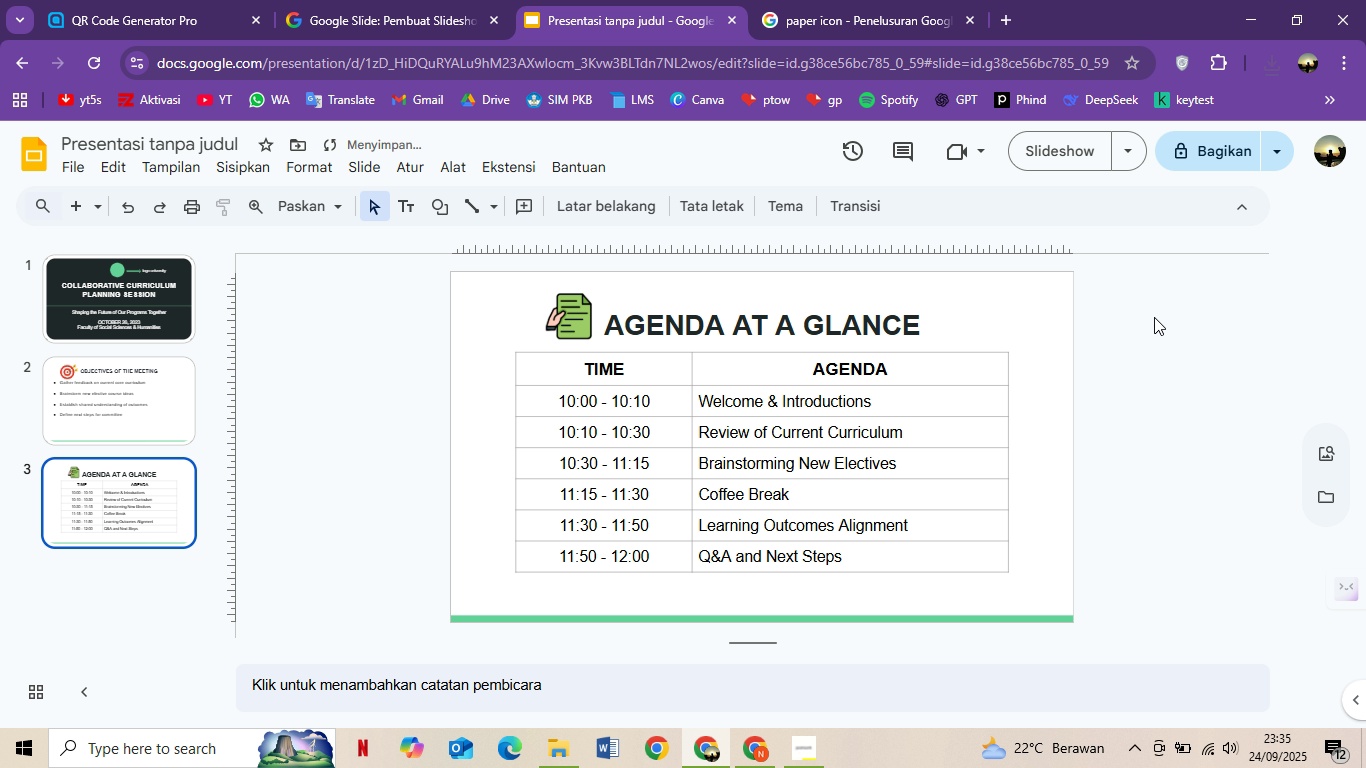 
left_click([81, 211])
 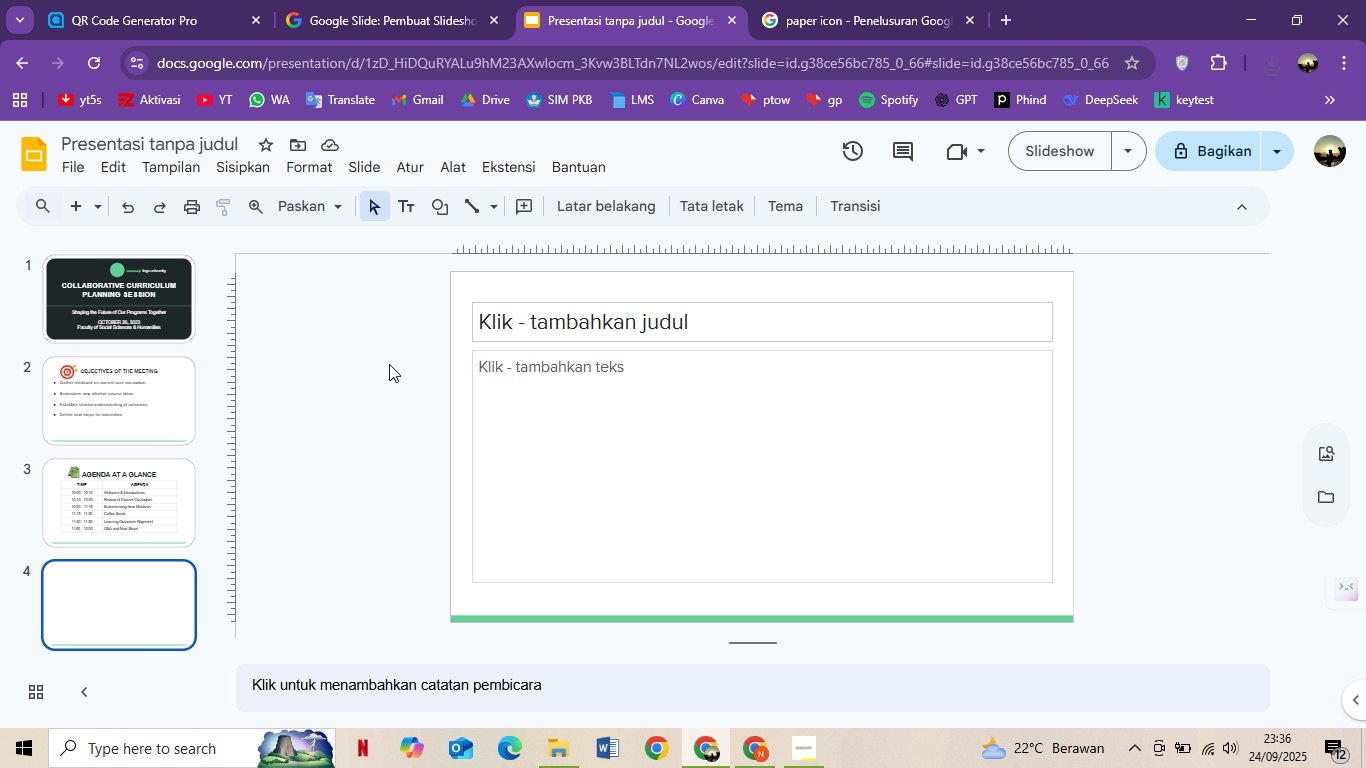 
wait(12.15)
 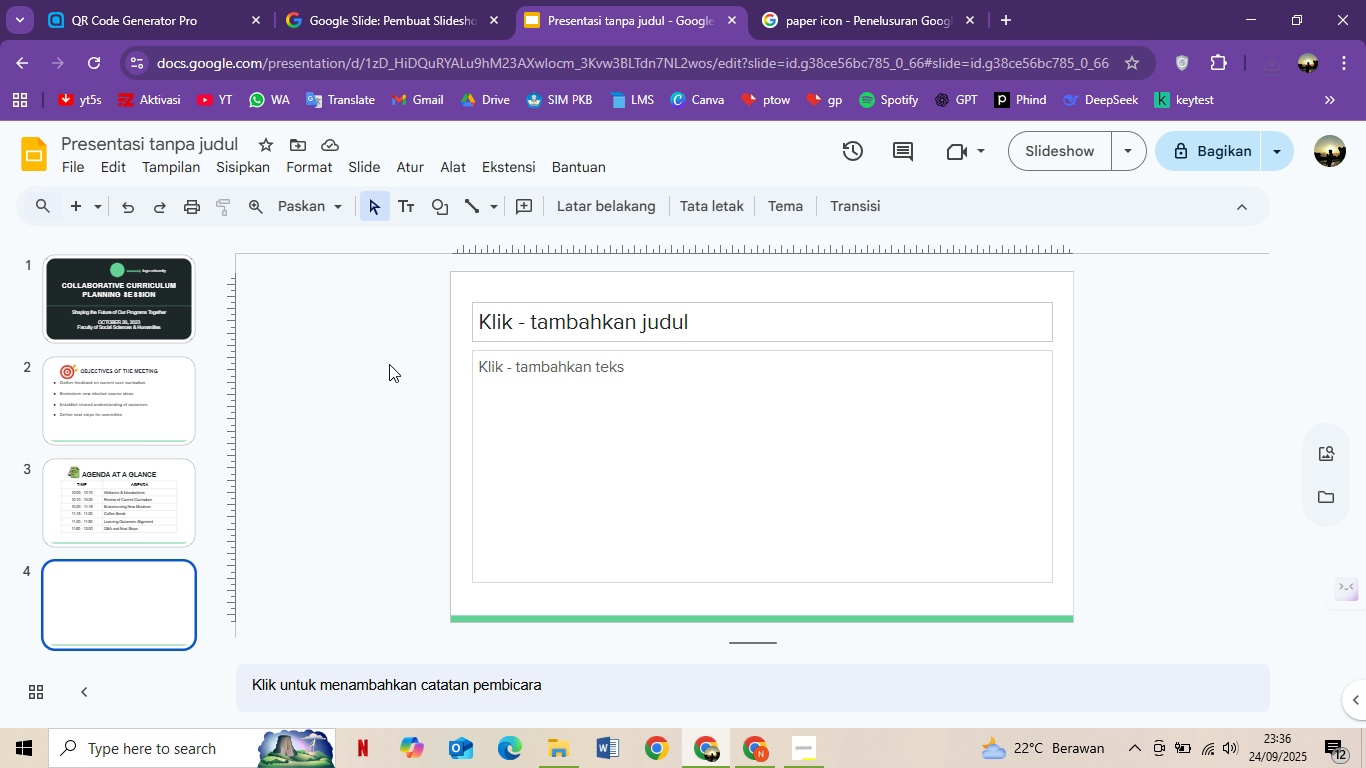 
left_click([181, 369])
 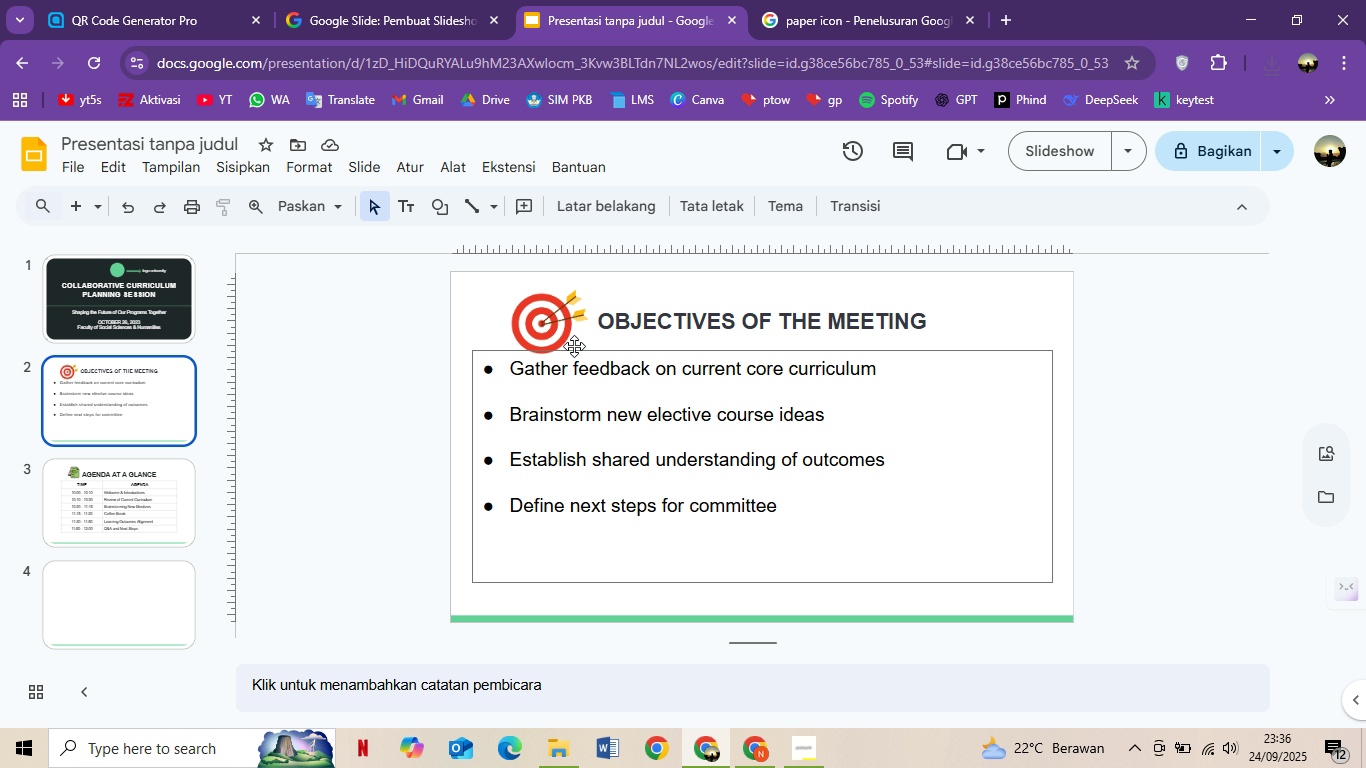 
left_click([598, 323])
 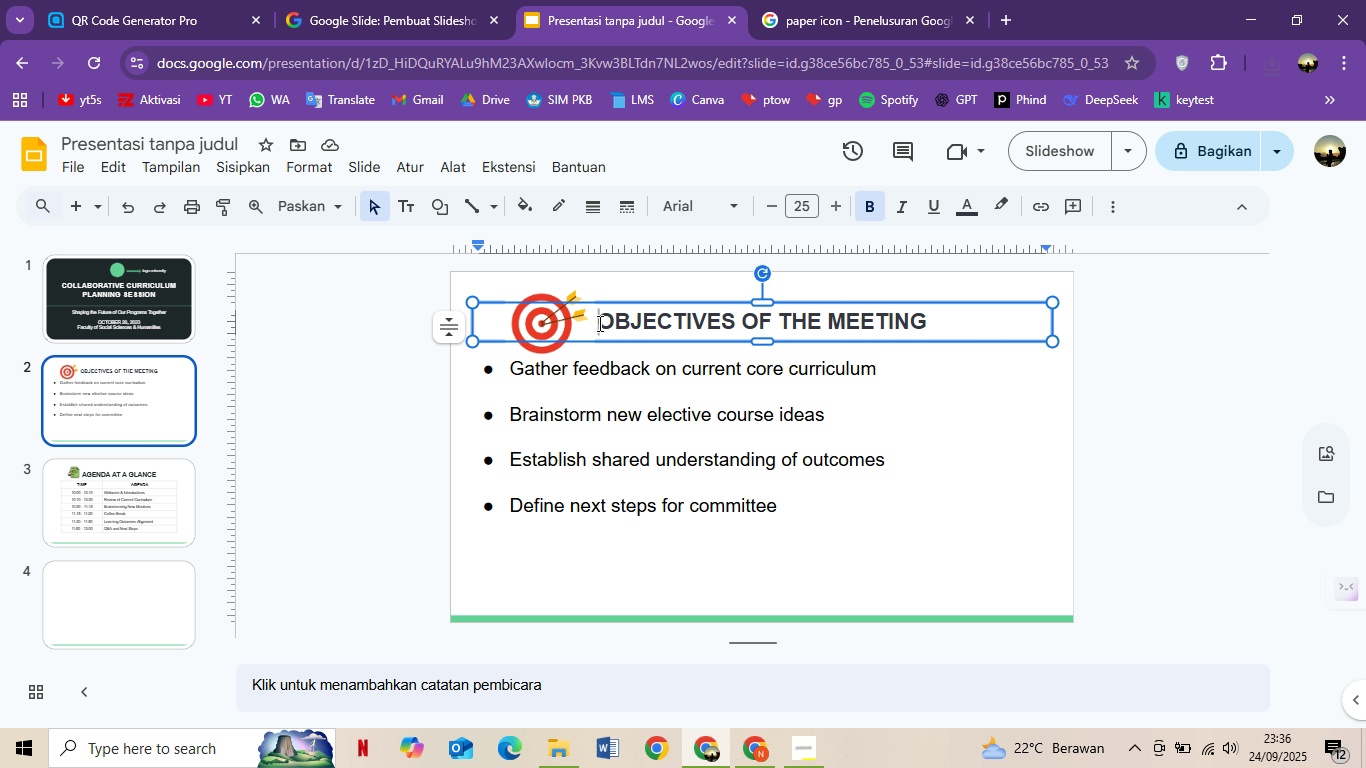 
key(Control+ControlLeft)
 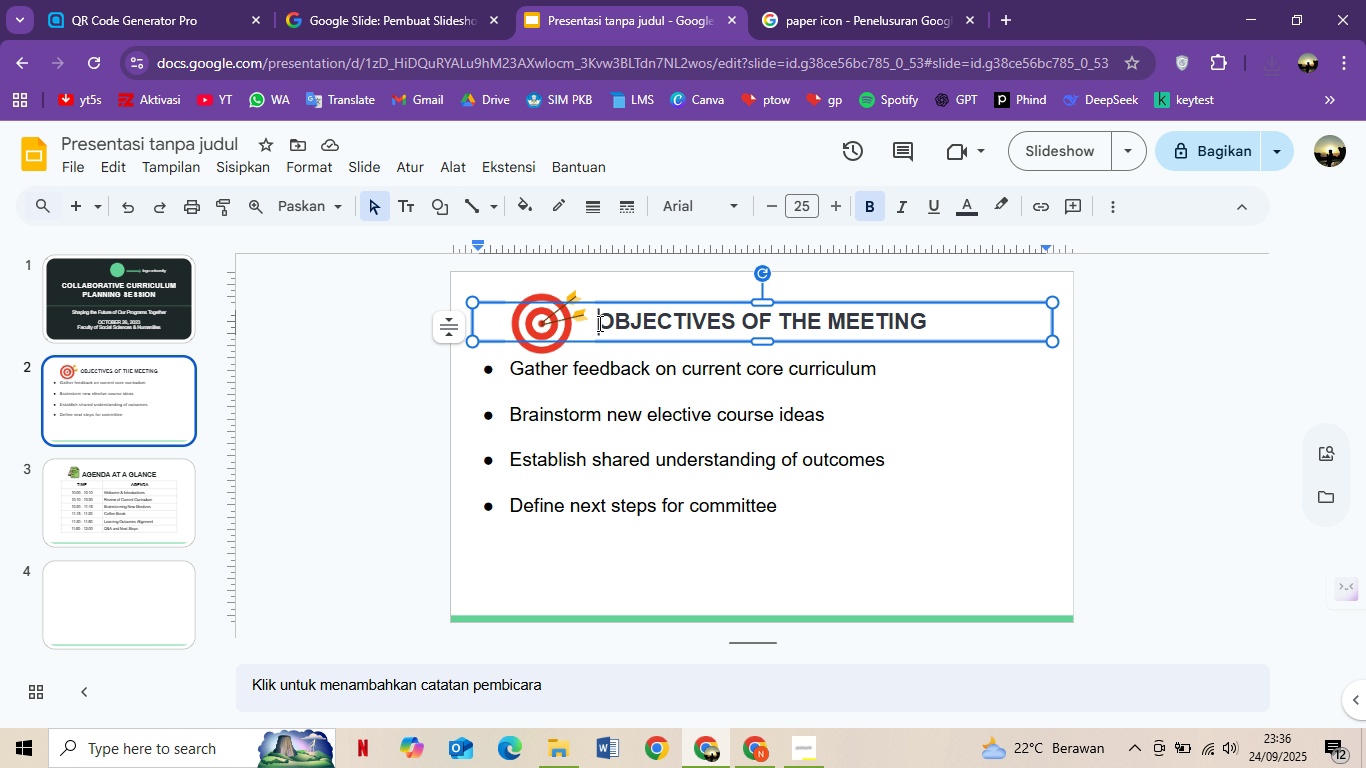 
key(Control+A)
 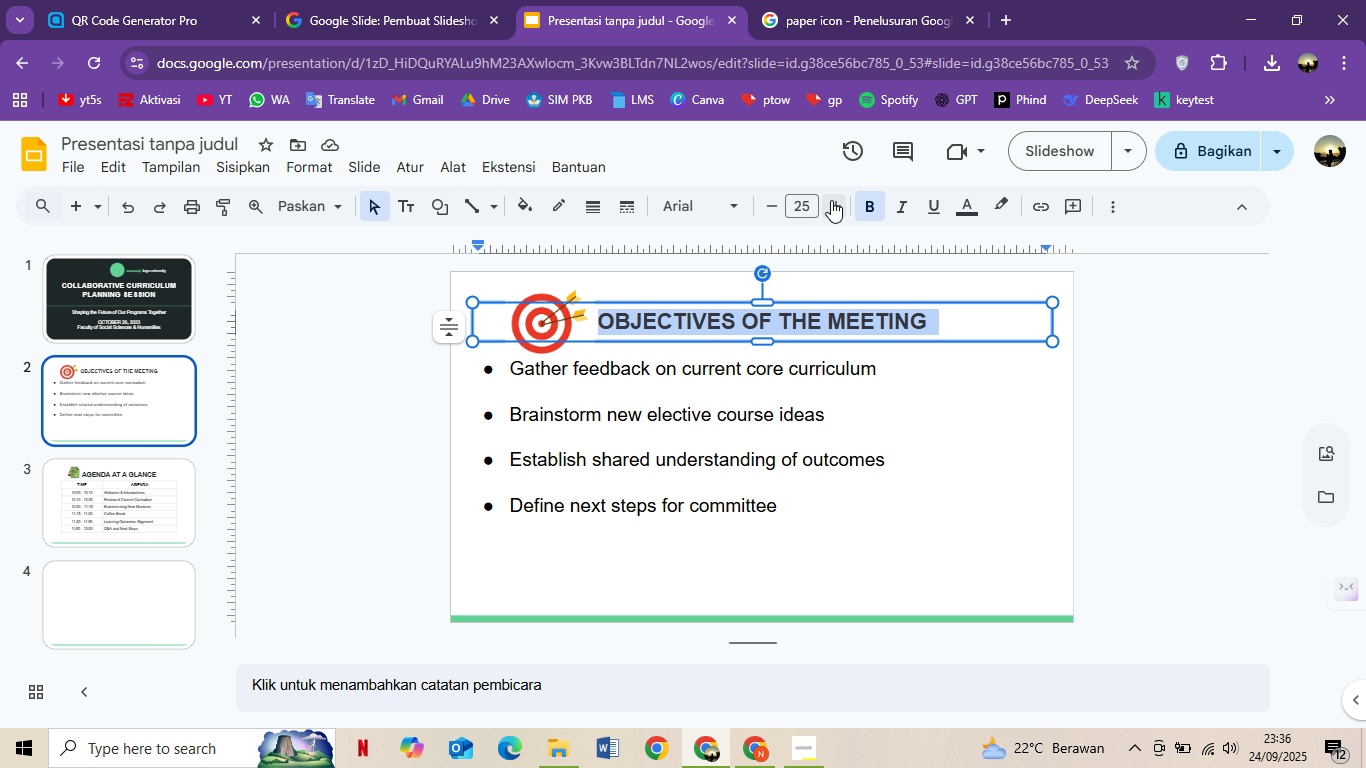 
double_click([831, 200])
 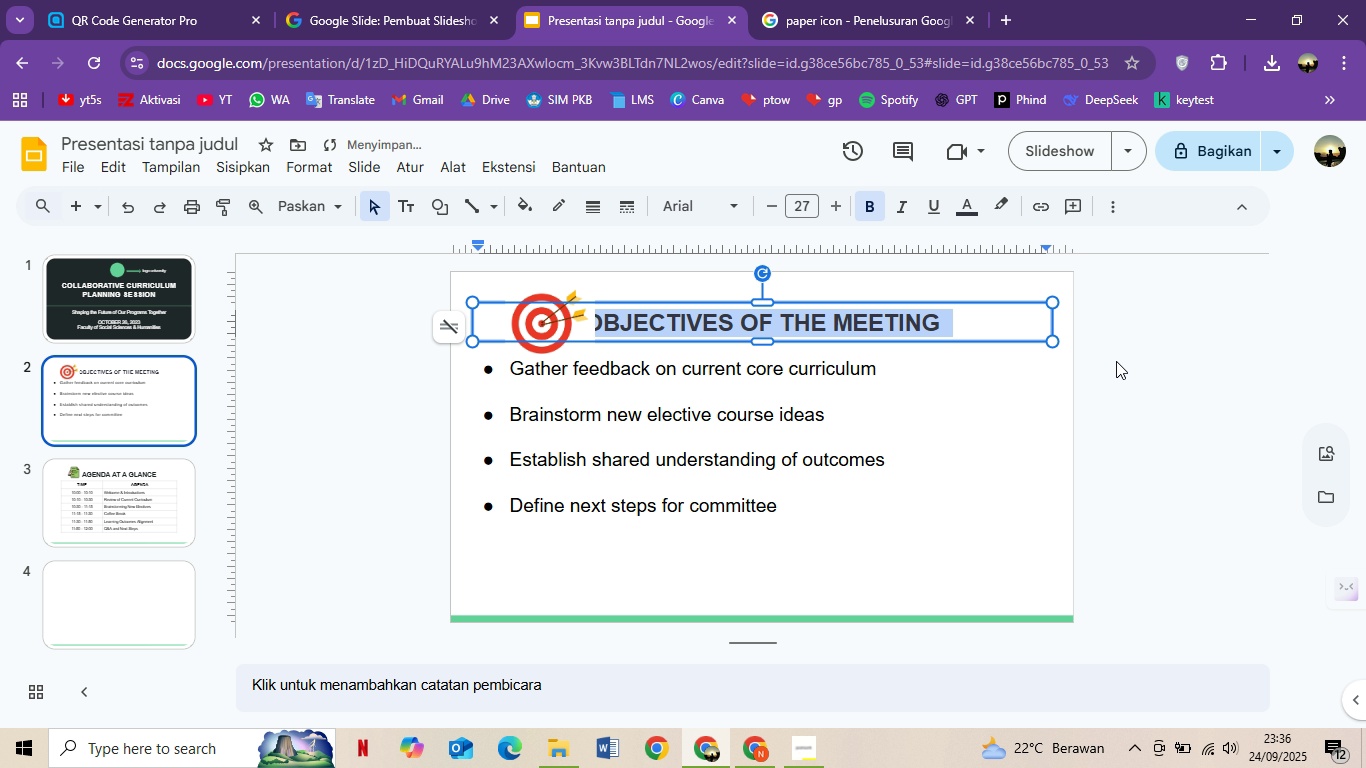 
left_click([1118, 359])
 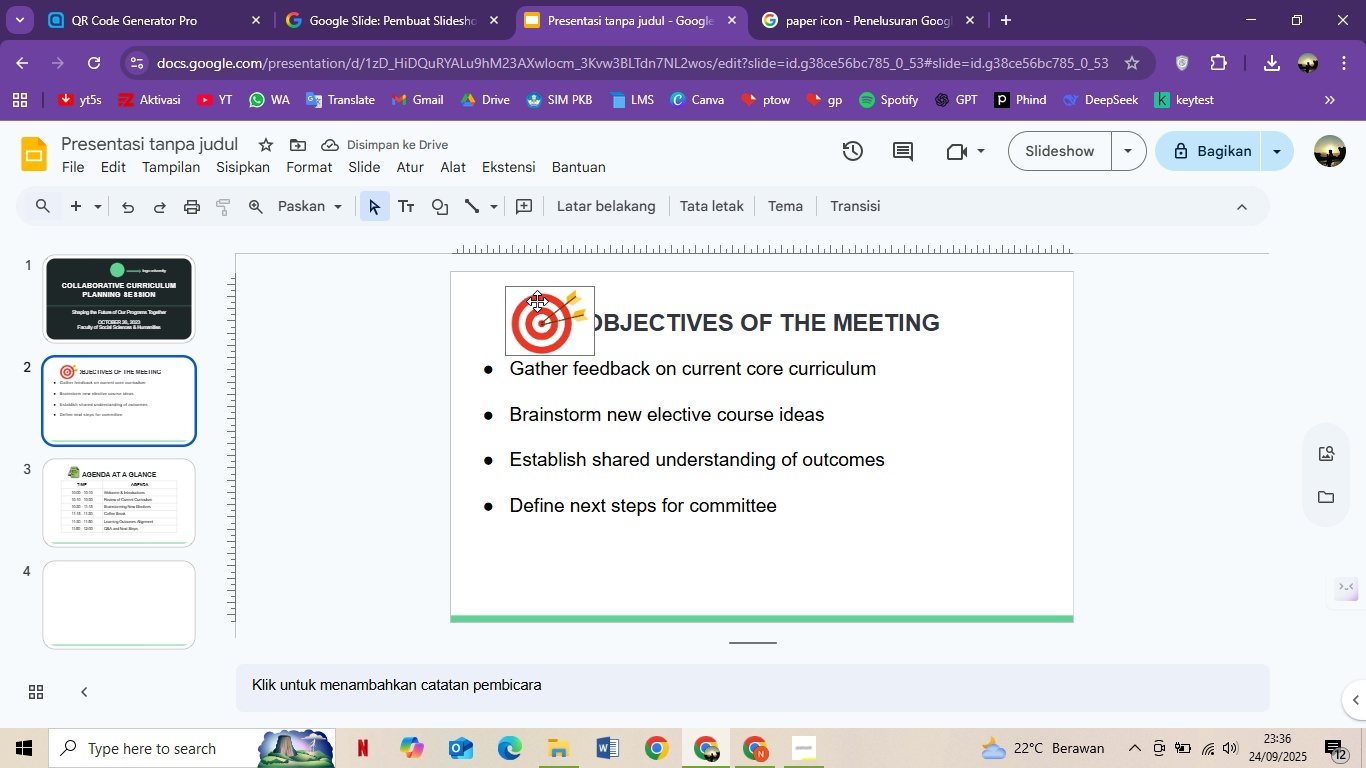 
left_click([440, 305])
 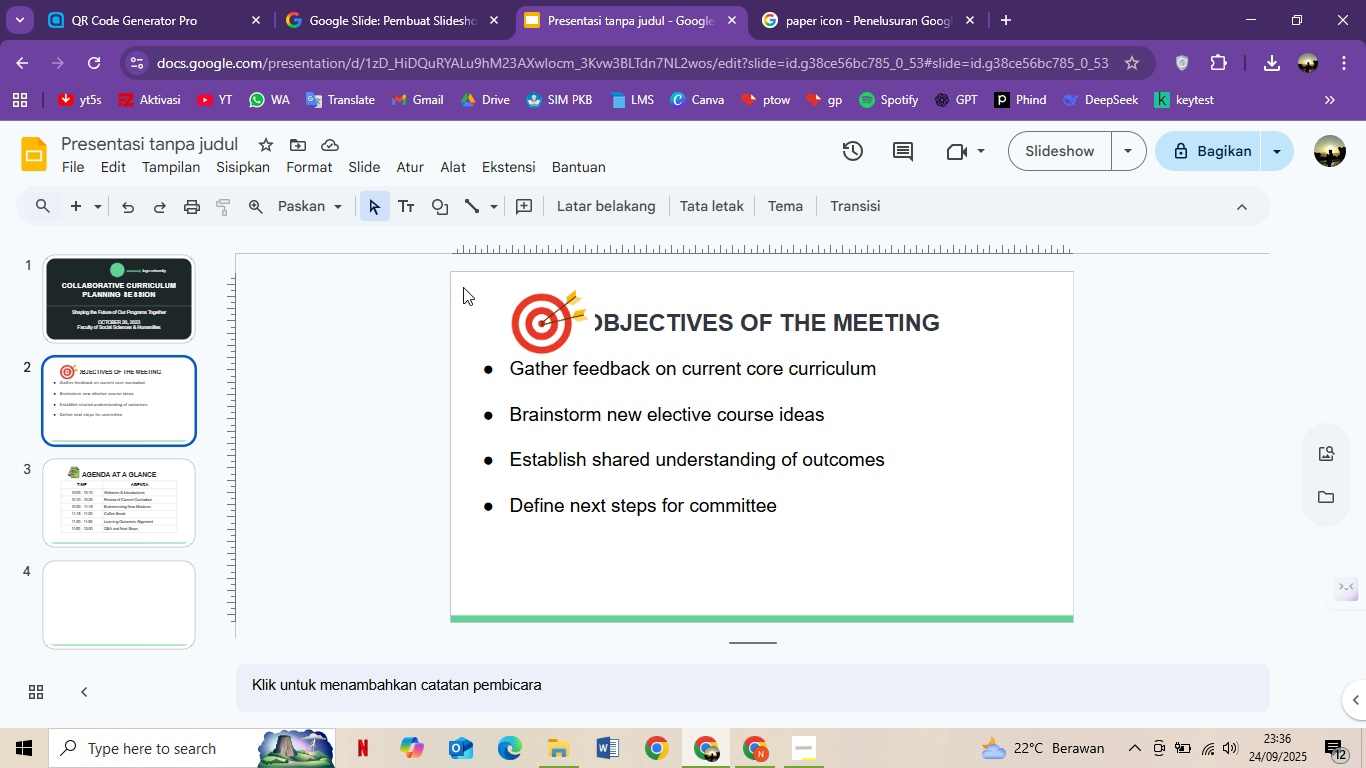 
left_click([466, 289])
 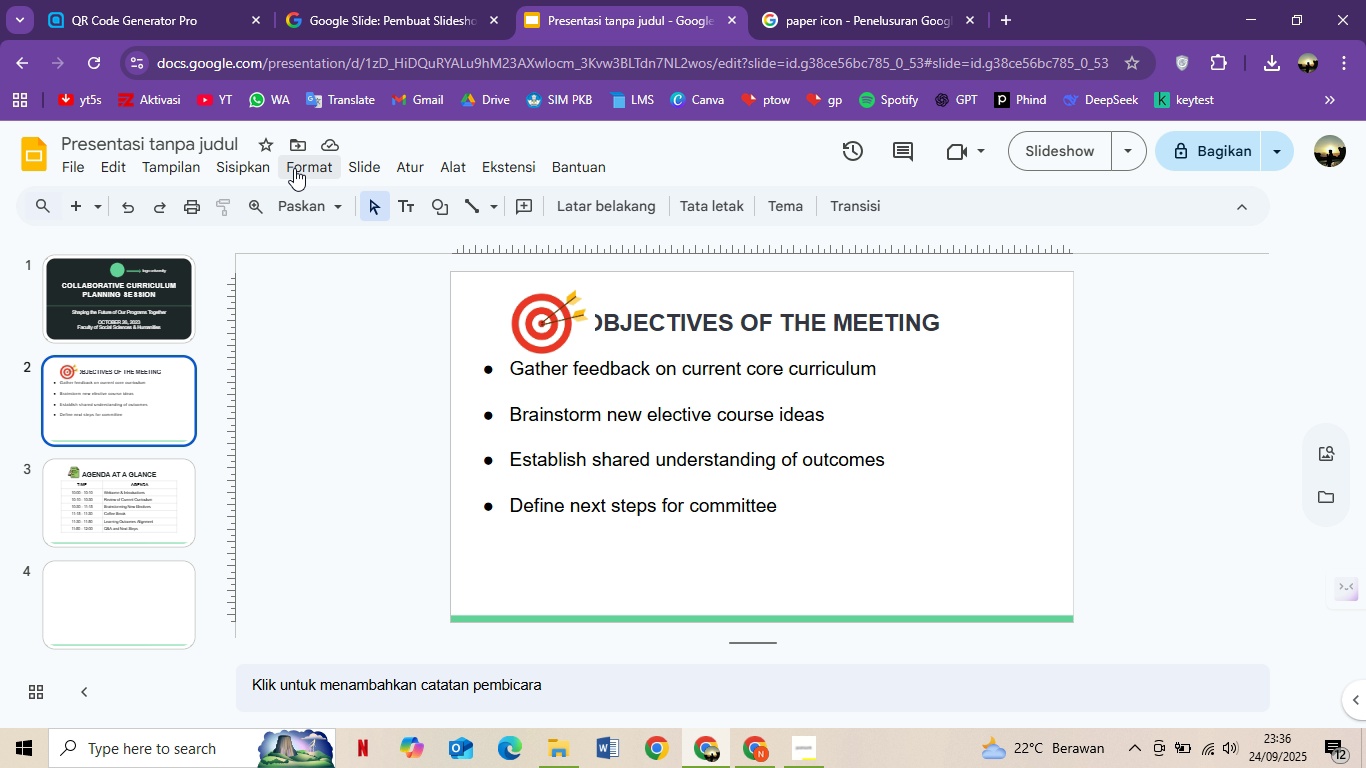 
wait(5.12)
 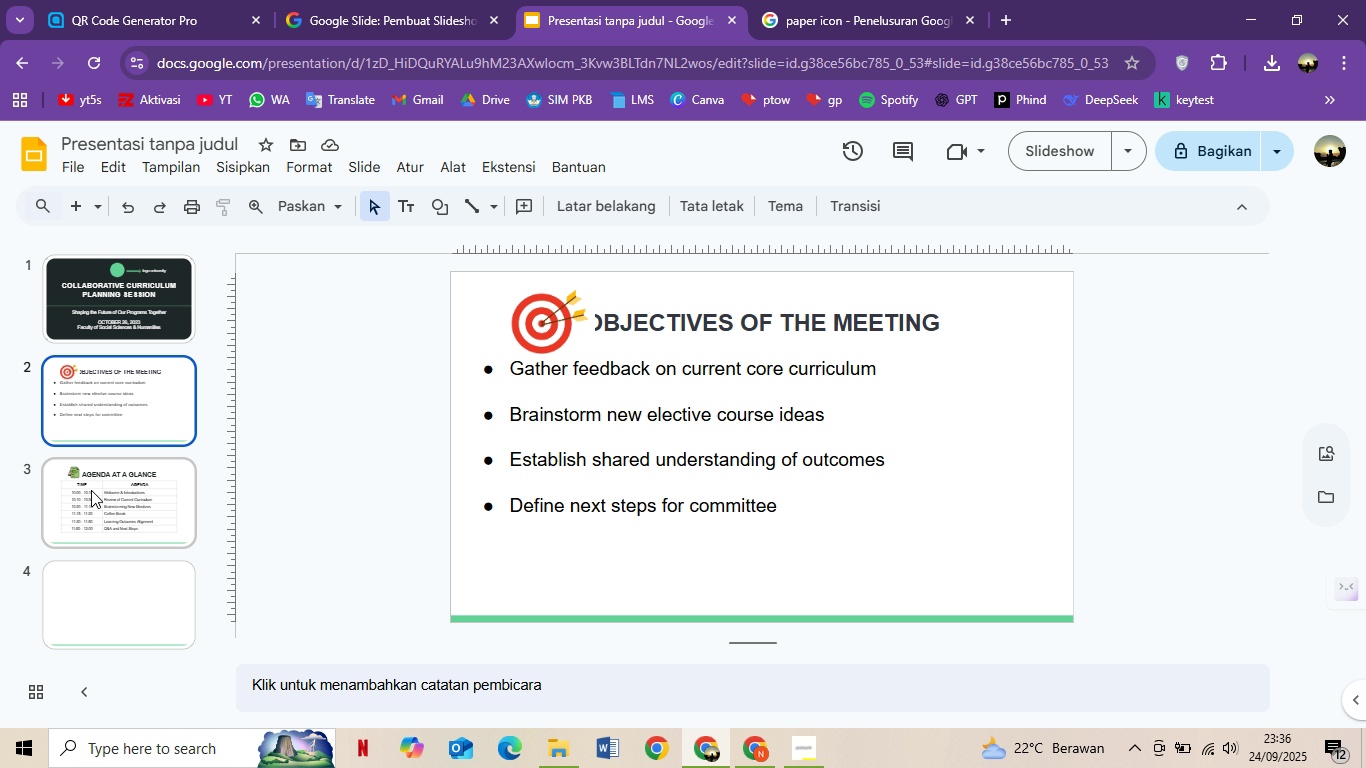 
left_click([265, 169])
 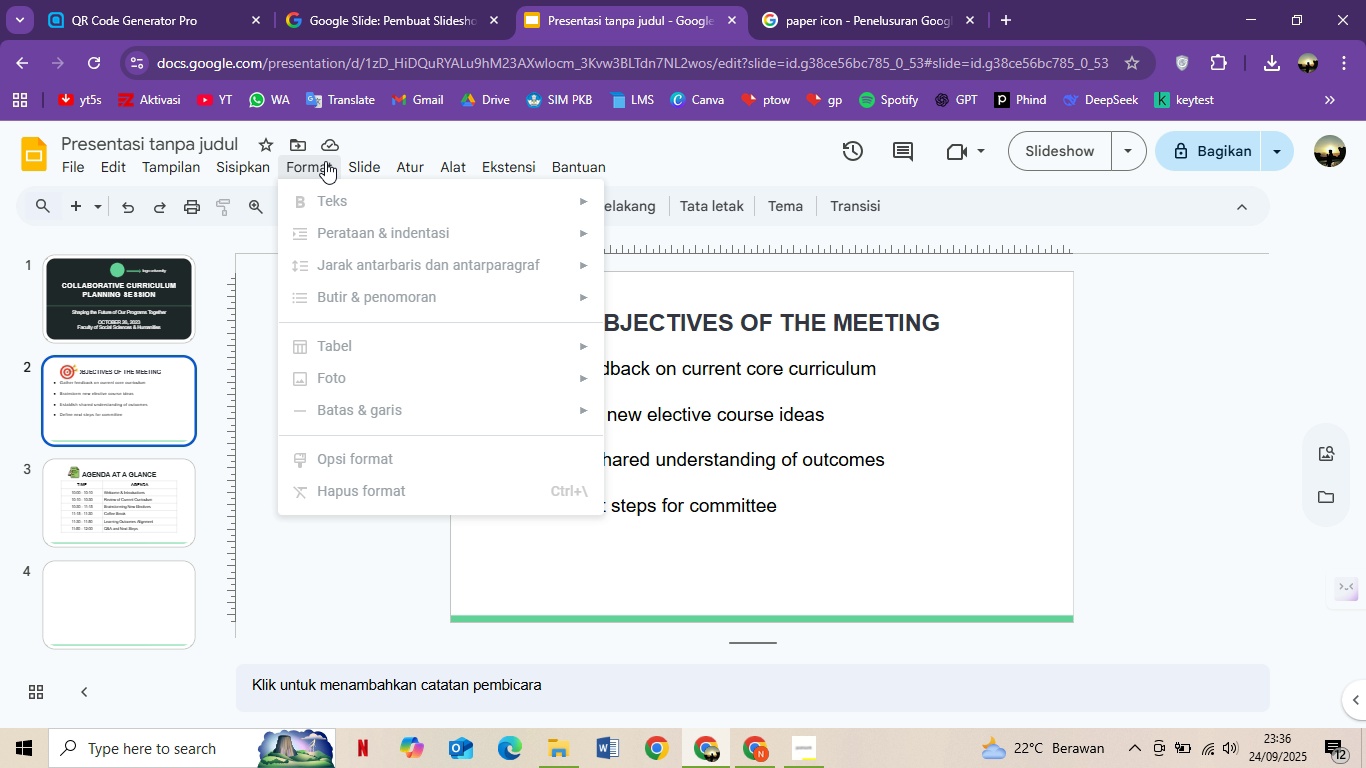 
left_click([380, 168])
 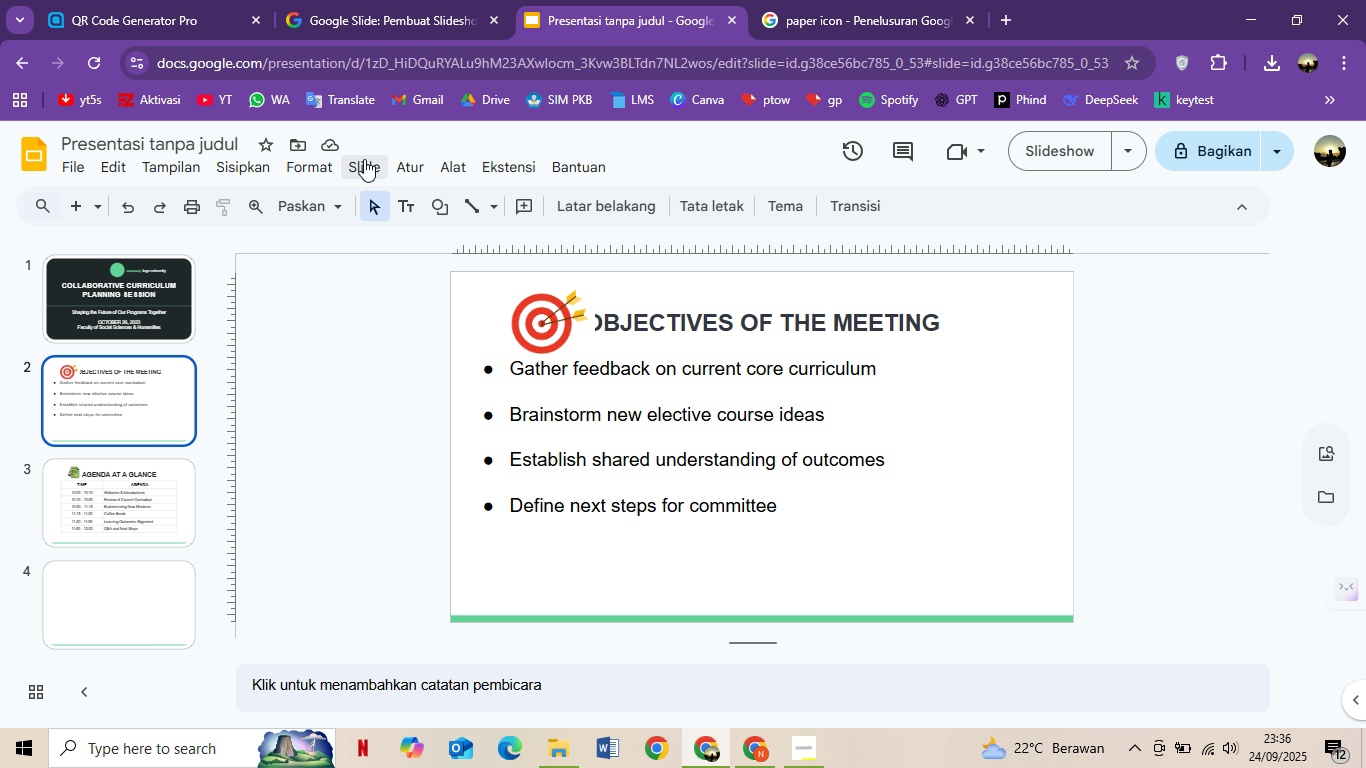 
left_click([364, 166])
 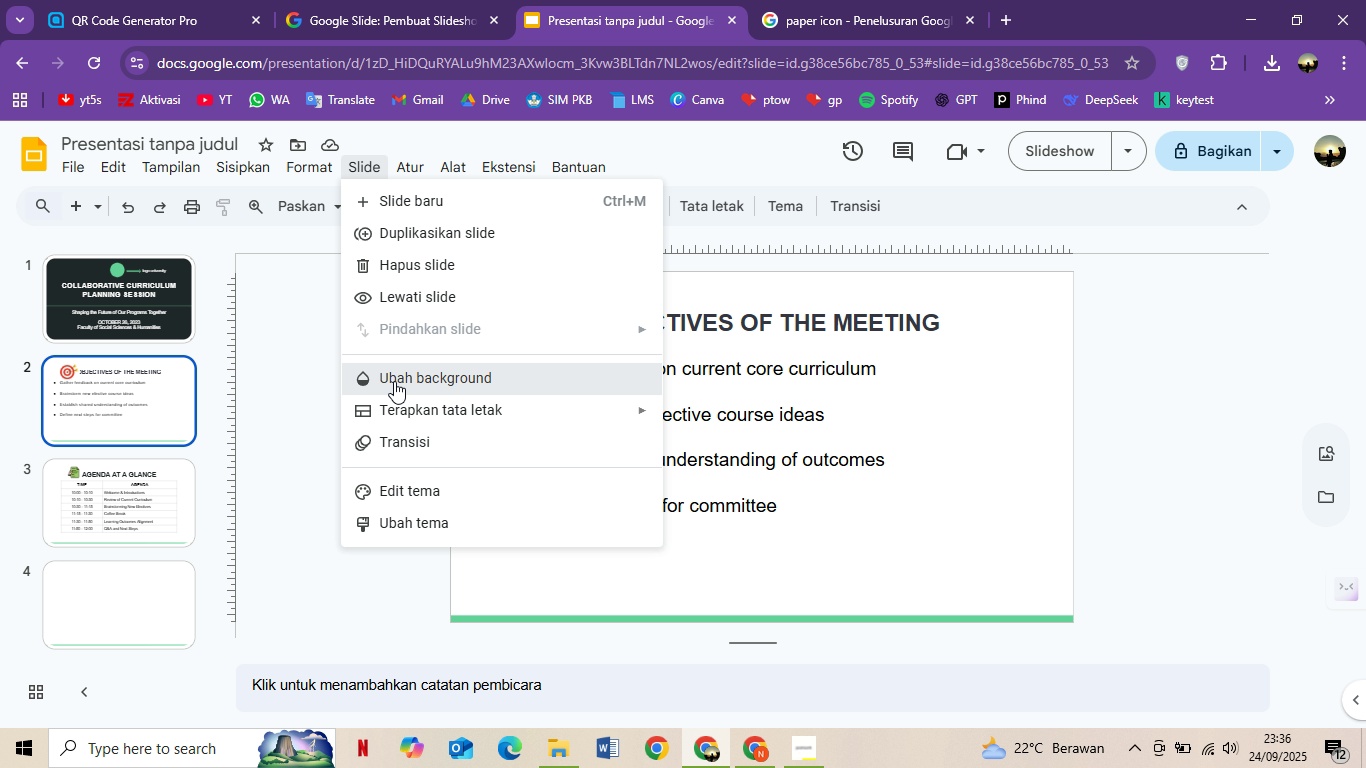 
left_click([394, 381])
 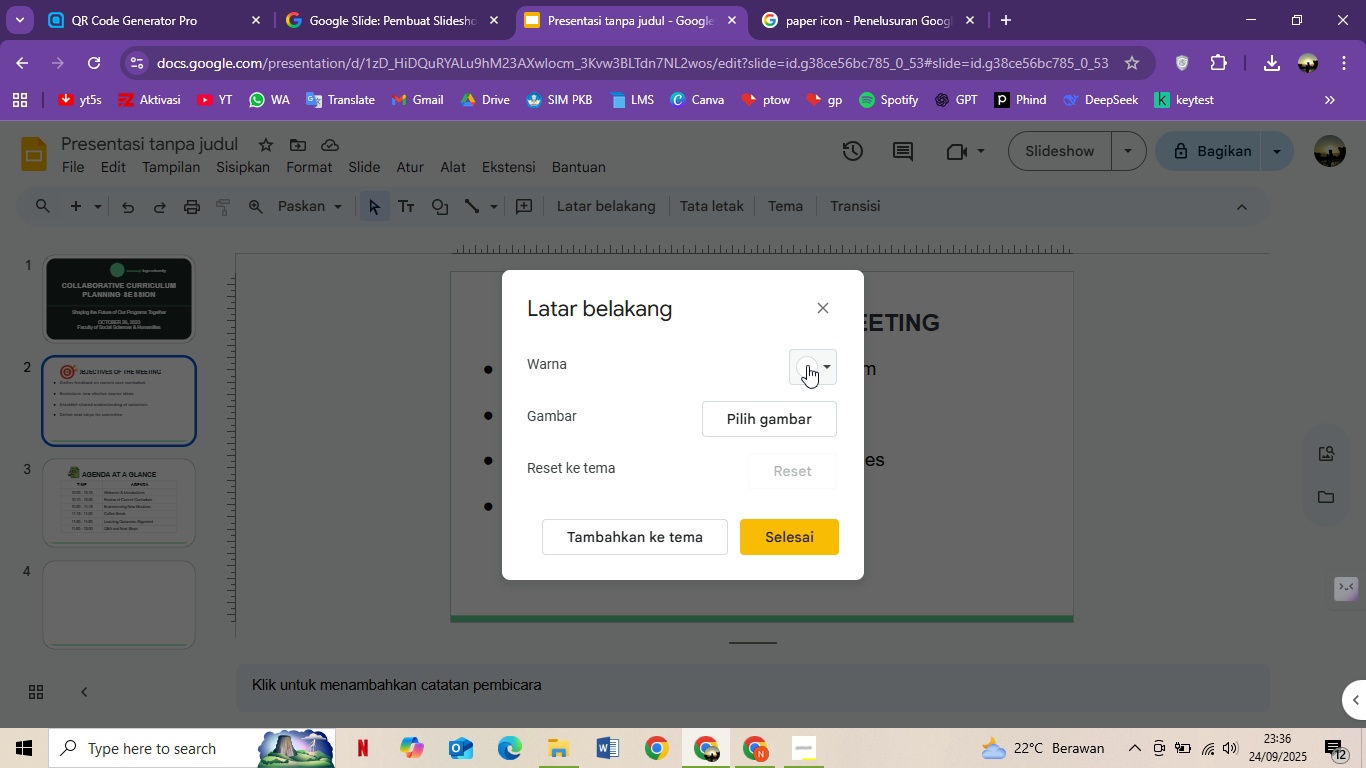 
left_click([816, 369])
 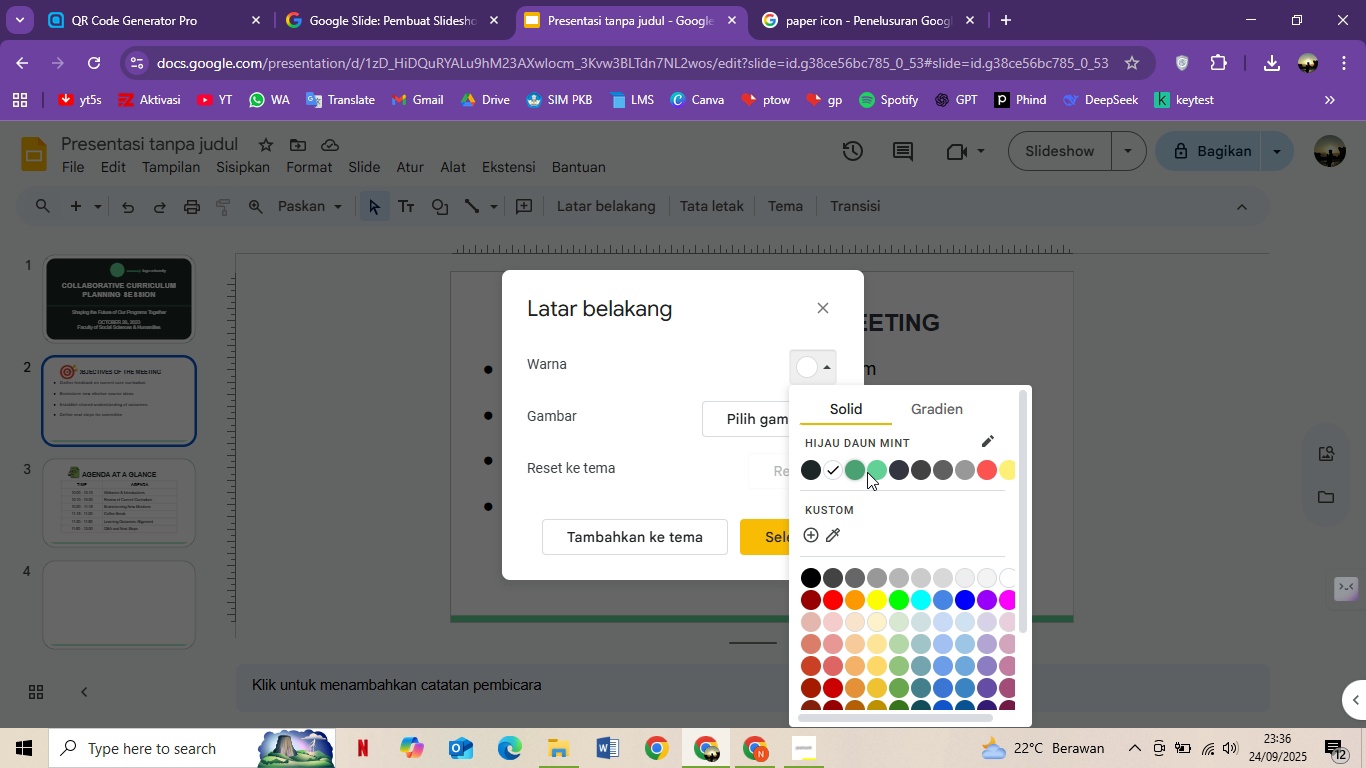 
left_click([874, 473])
 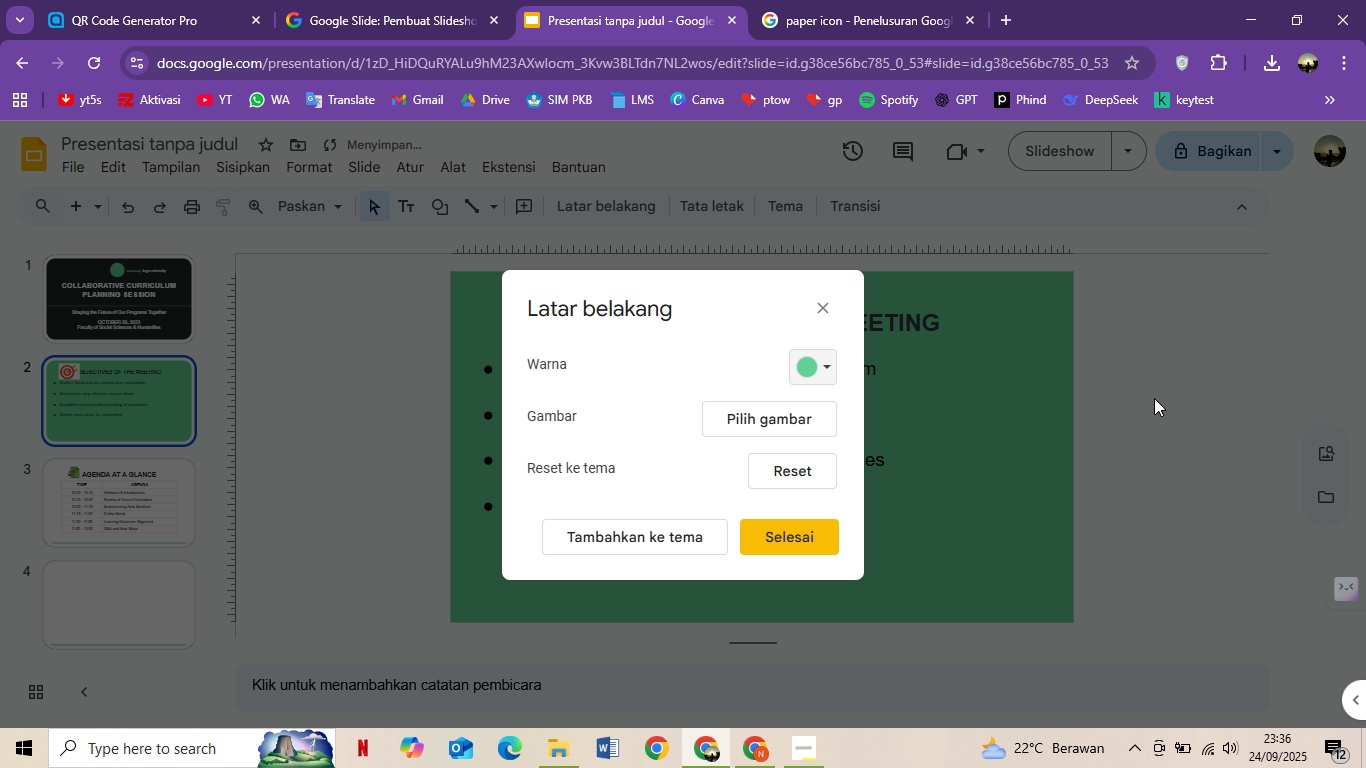 
left_click([1155, 397])
 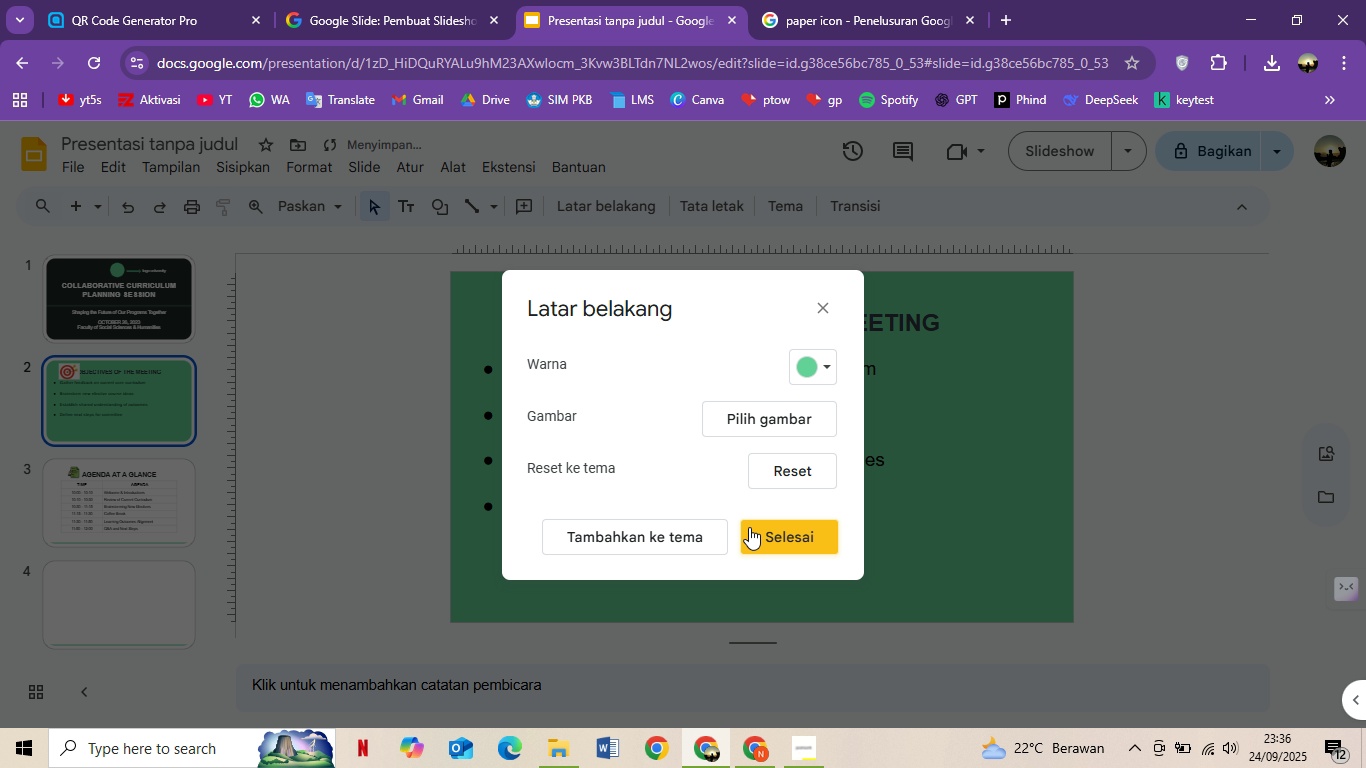 
left_click([761, 539])
 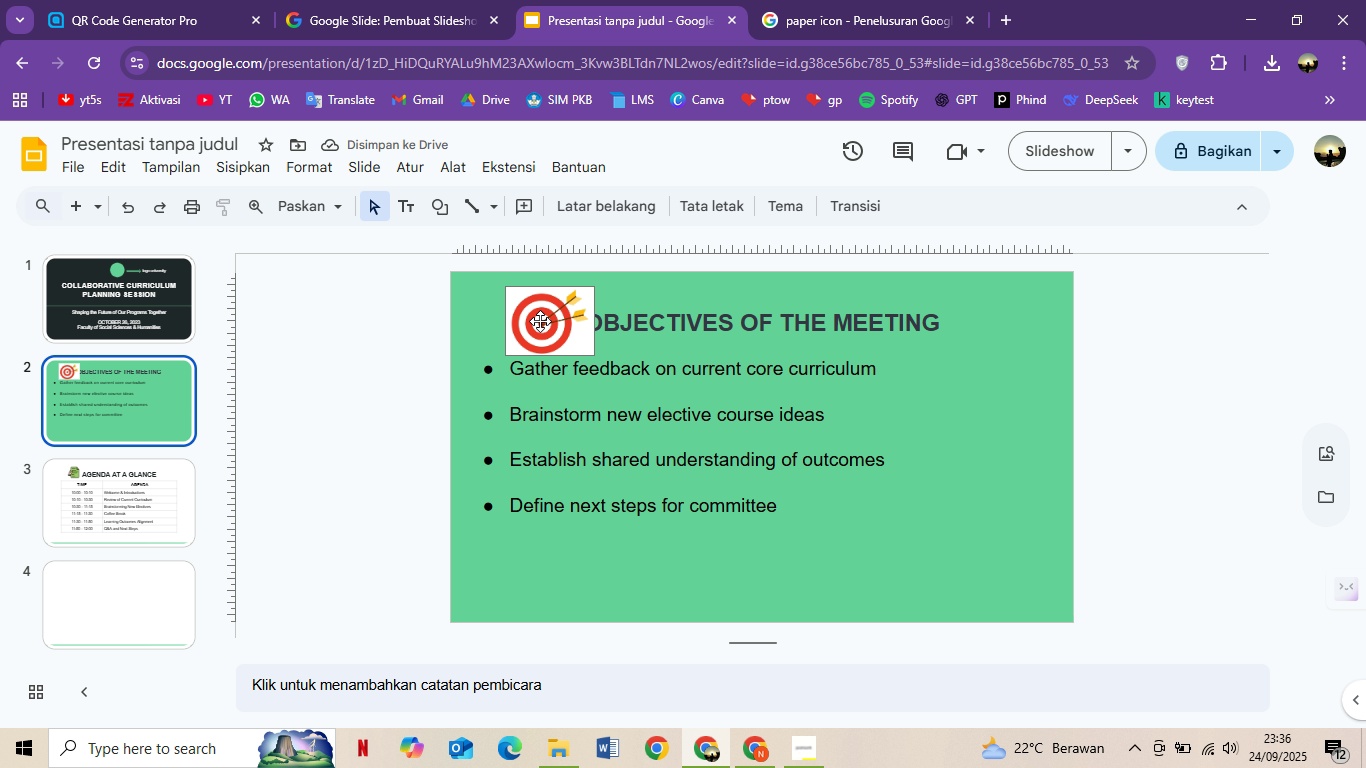 
left_click_drag(start_coordinate=[541, 321], to_coordinate=[523, 312])
 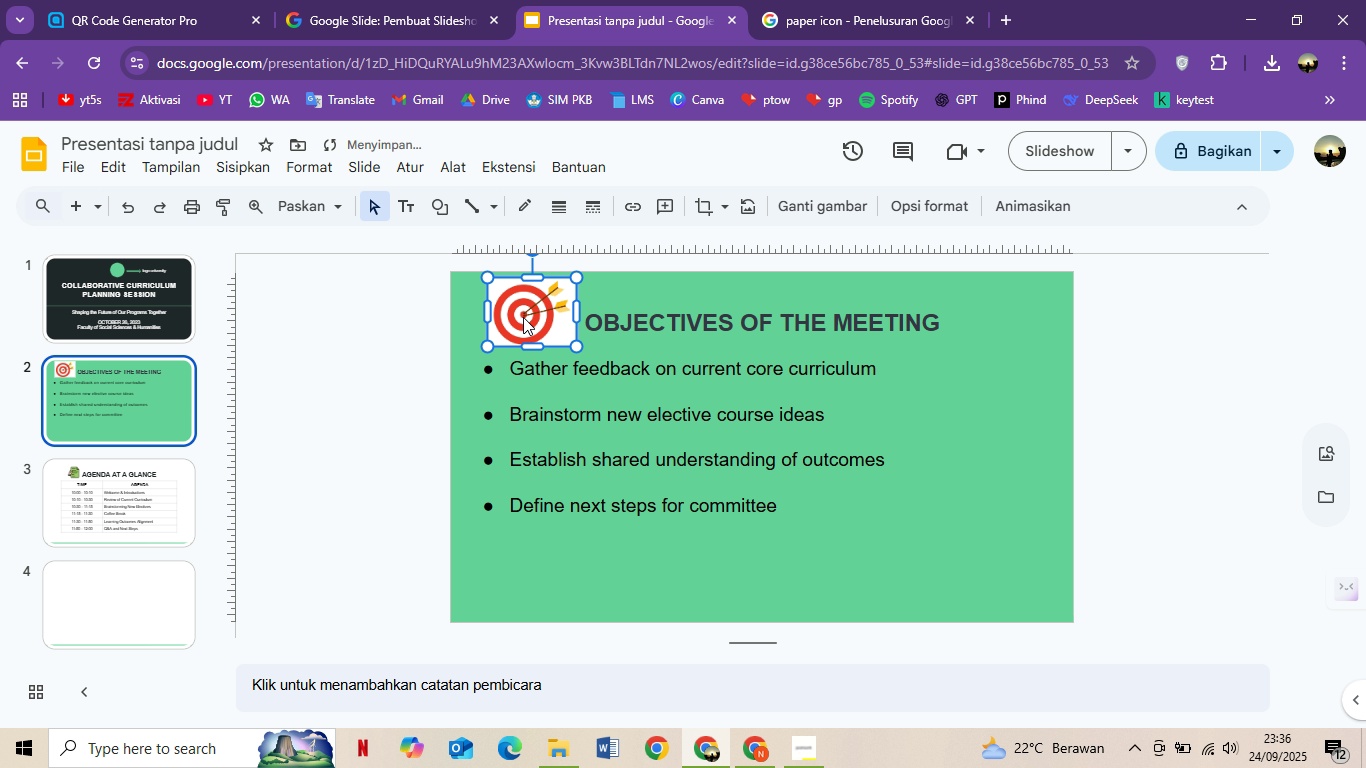 
left_click_drag(start_coordinate=[527, 323], to_coordinate=[532, 334])
 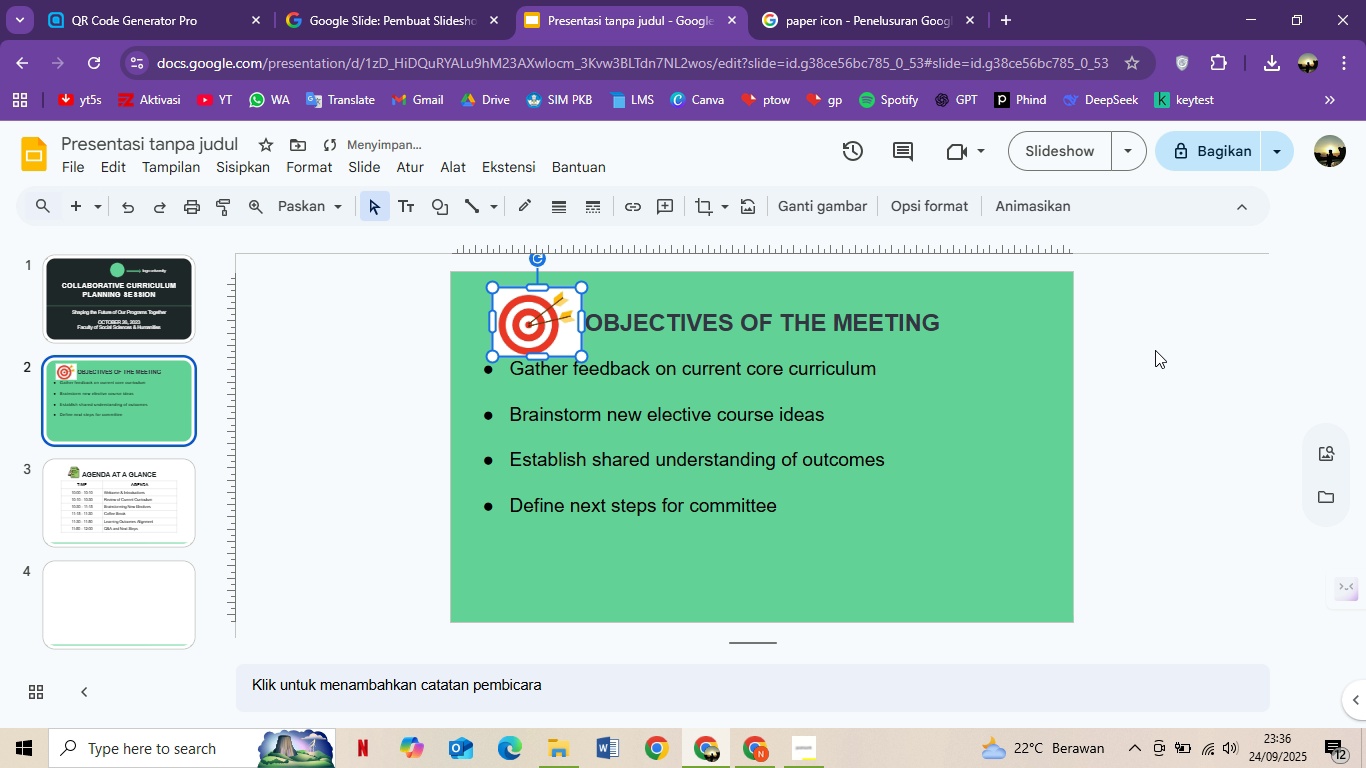 
left_click([1163, 349])
 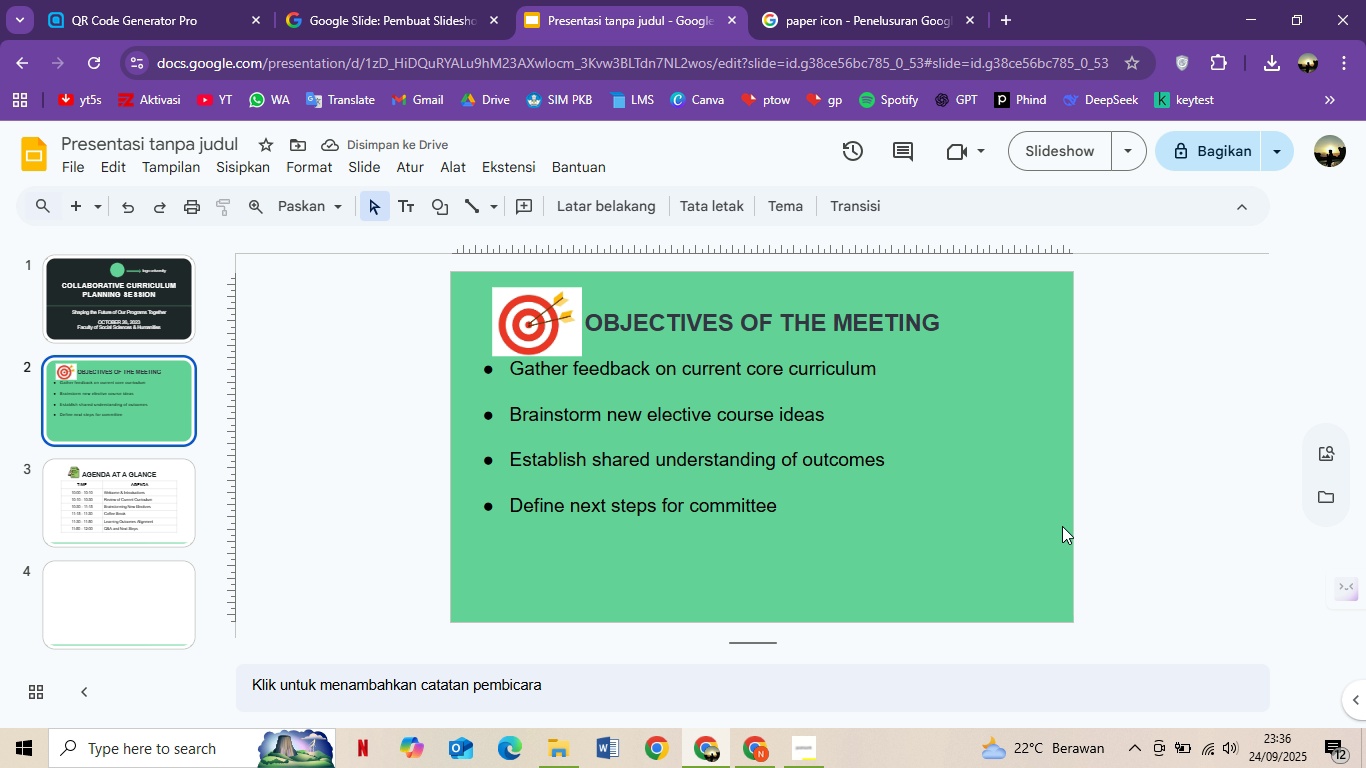 
key(Control+Z)
 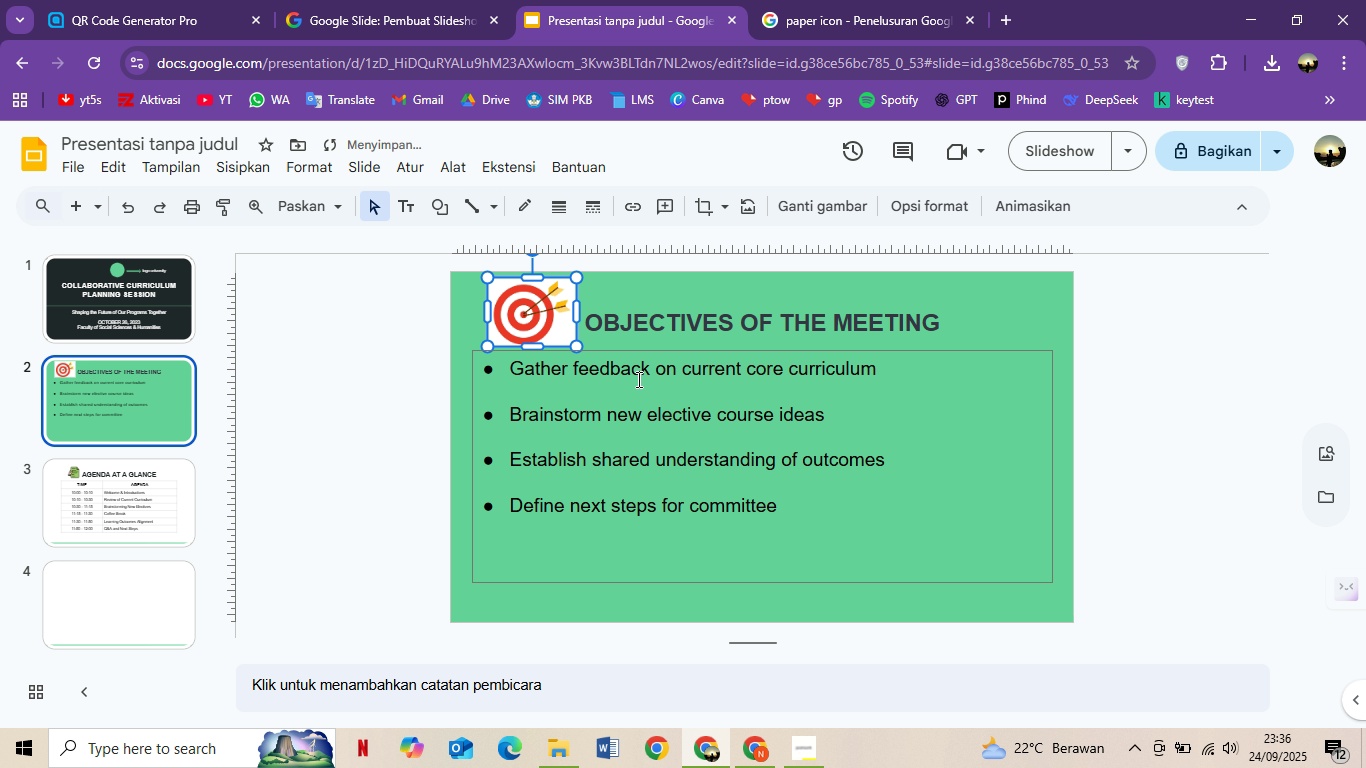 
key(Control+Z)
 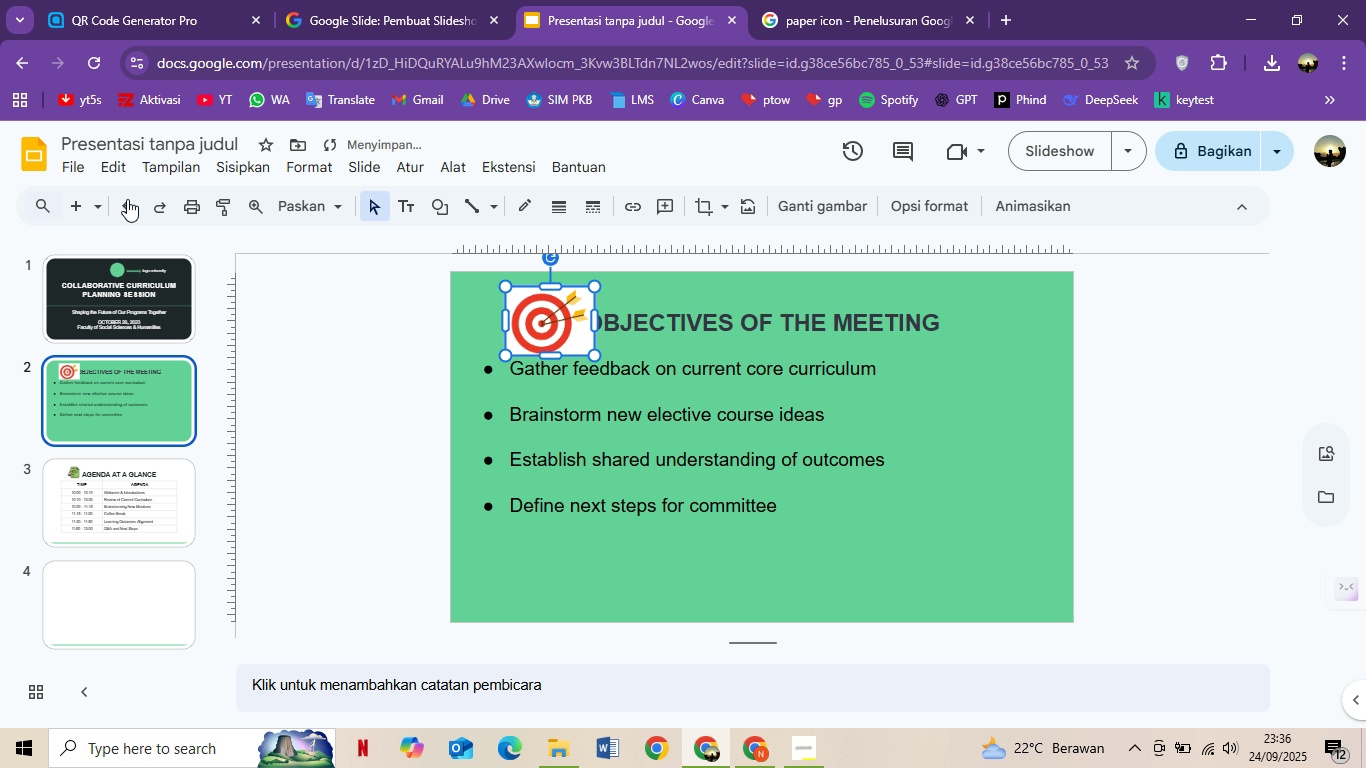 
left_click([127, 202])
 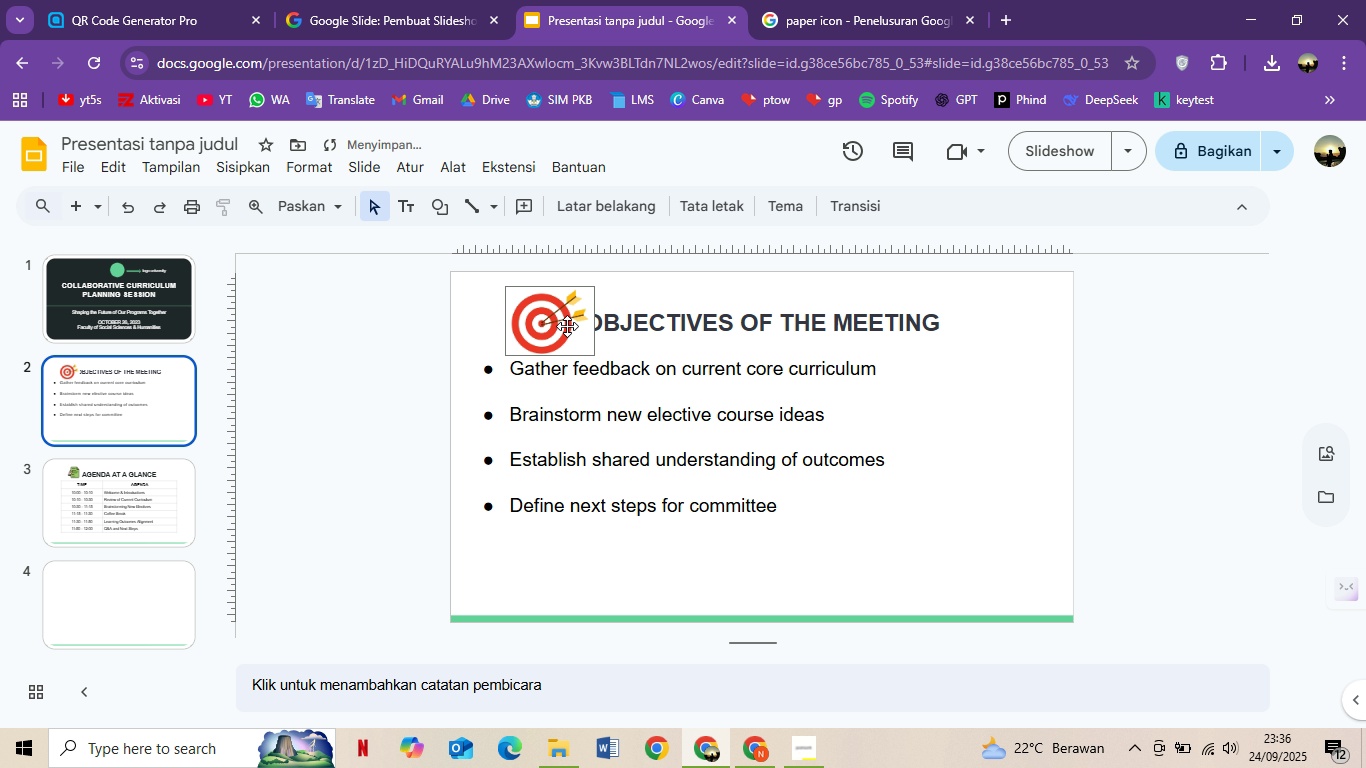 
left_click_drag(start_coordinate=[567, 326], to_coordinate=[550, 318])
 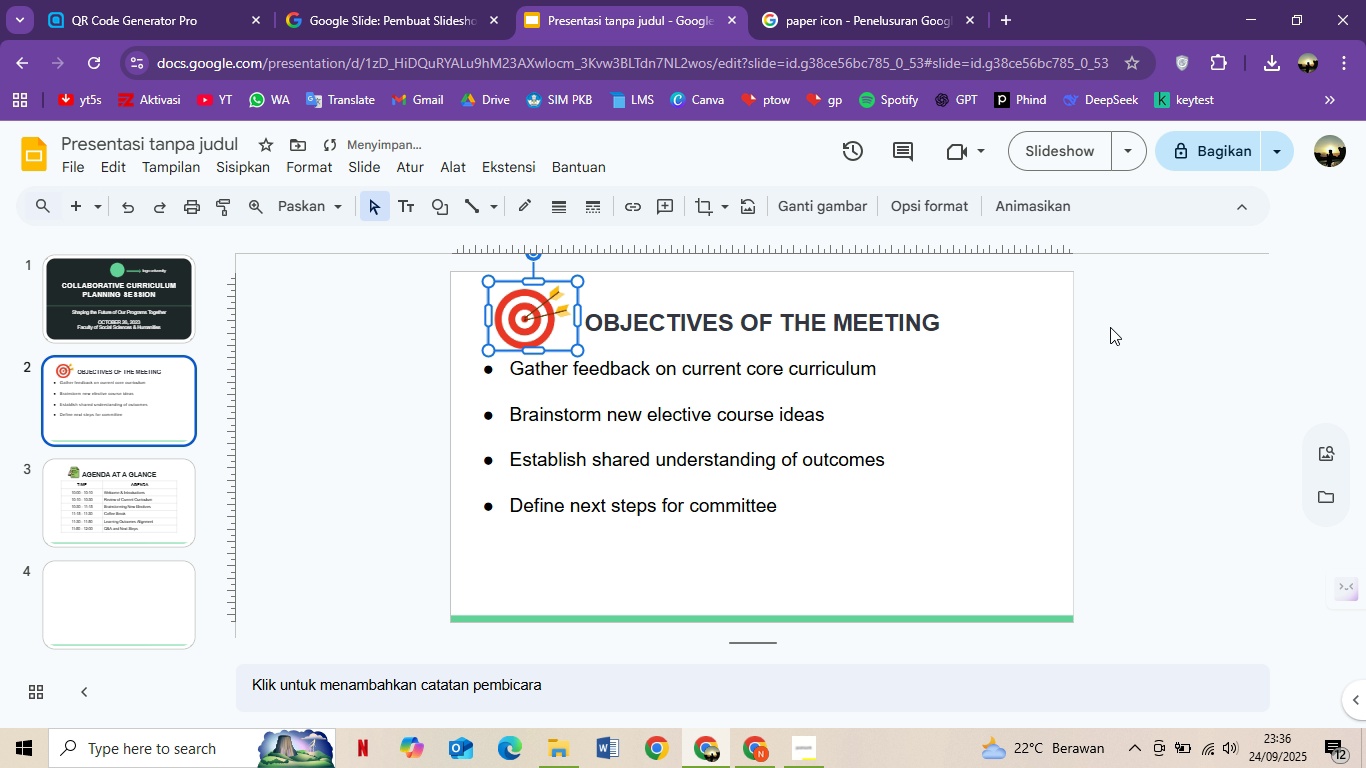 
left_click([1162, 330])
 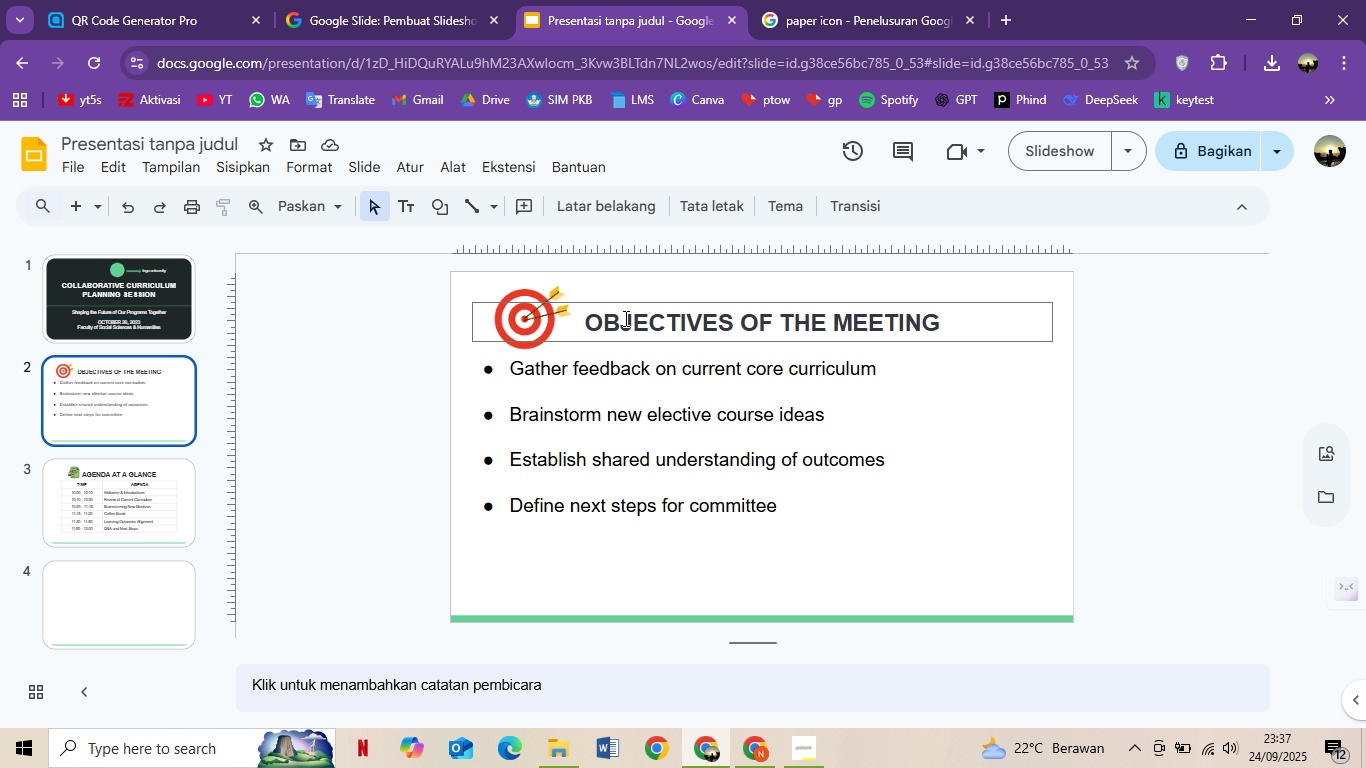 
left_click([513, 321])
 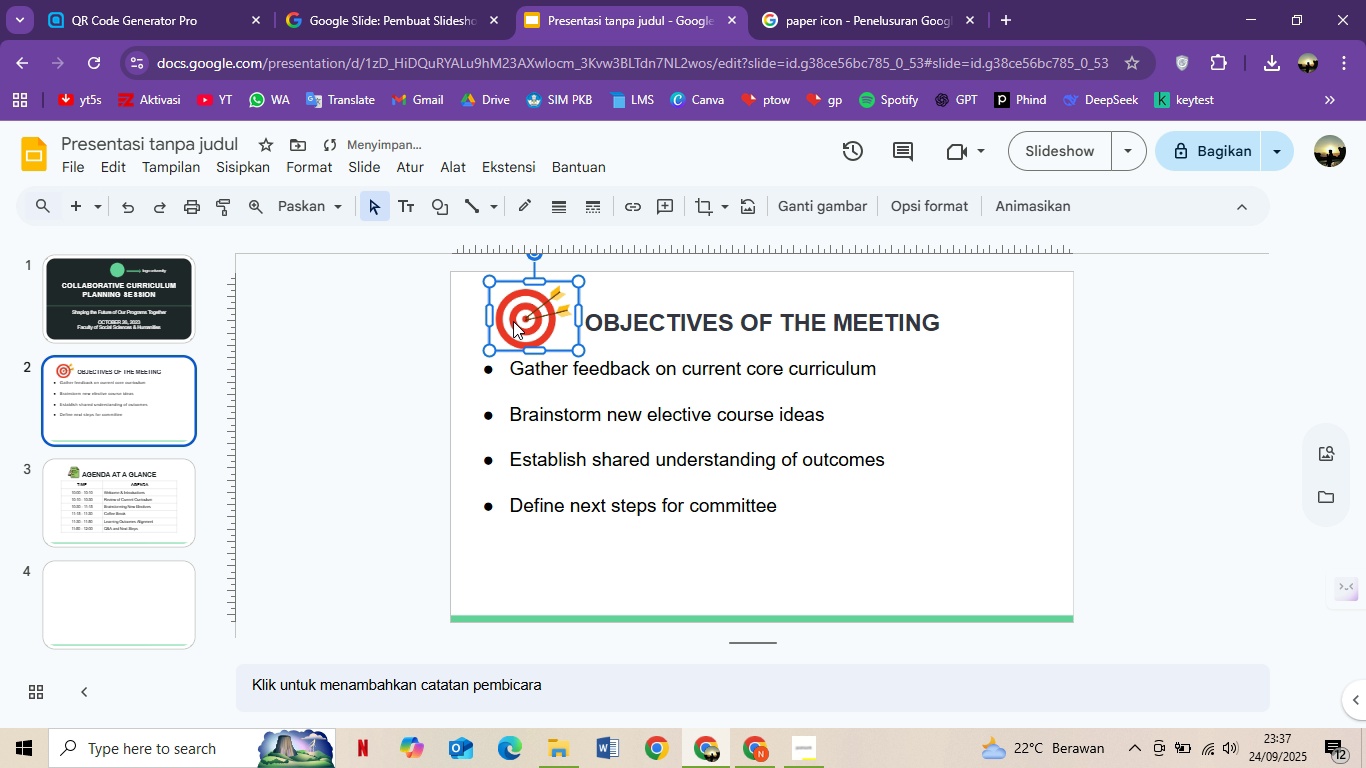 
key(ArrowRight)
 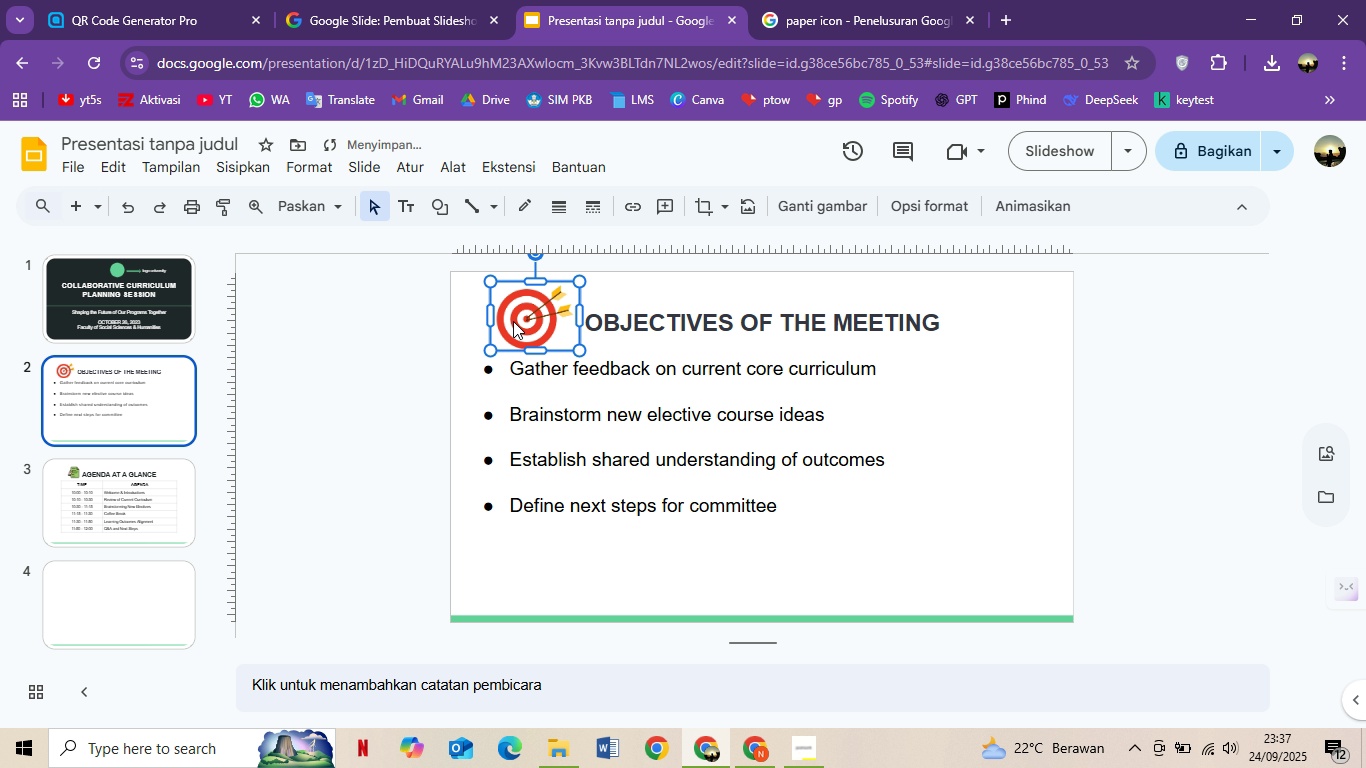 
key(ArrowRight)
 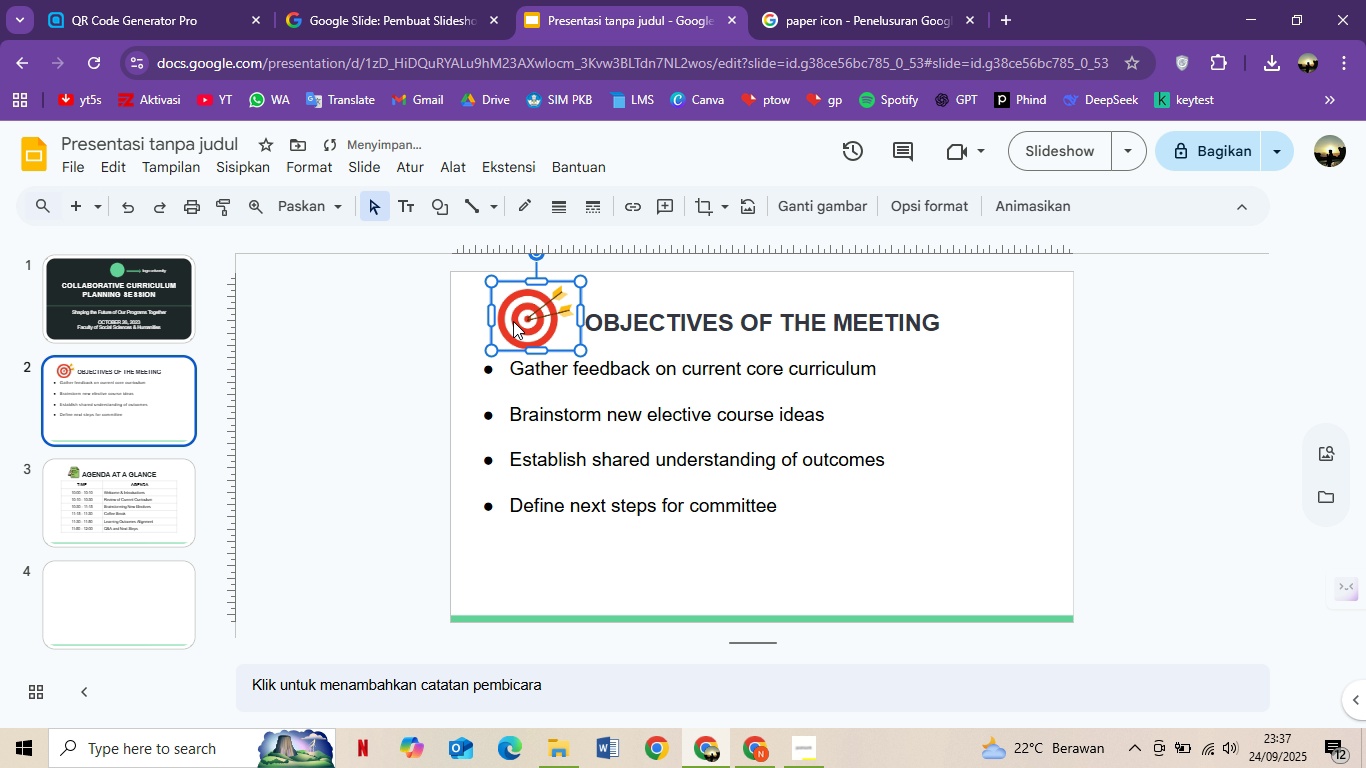 
key(ArrowRight)
 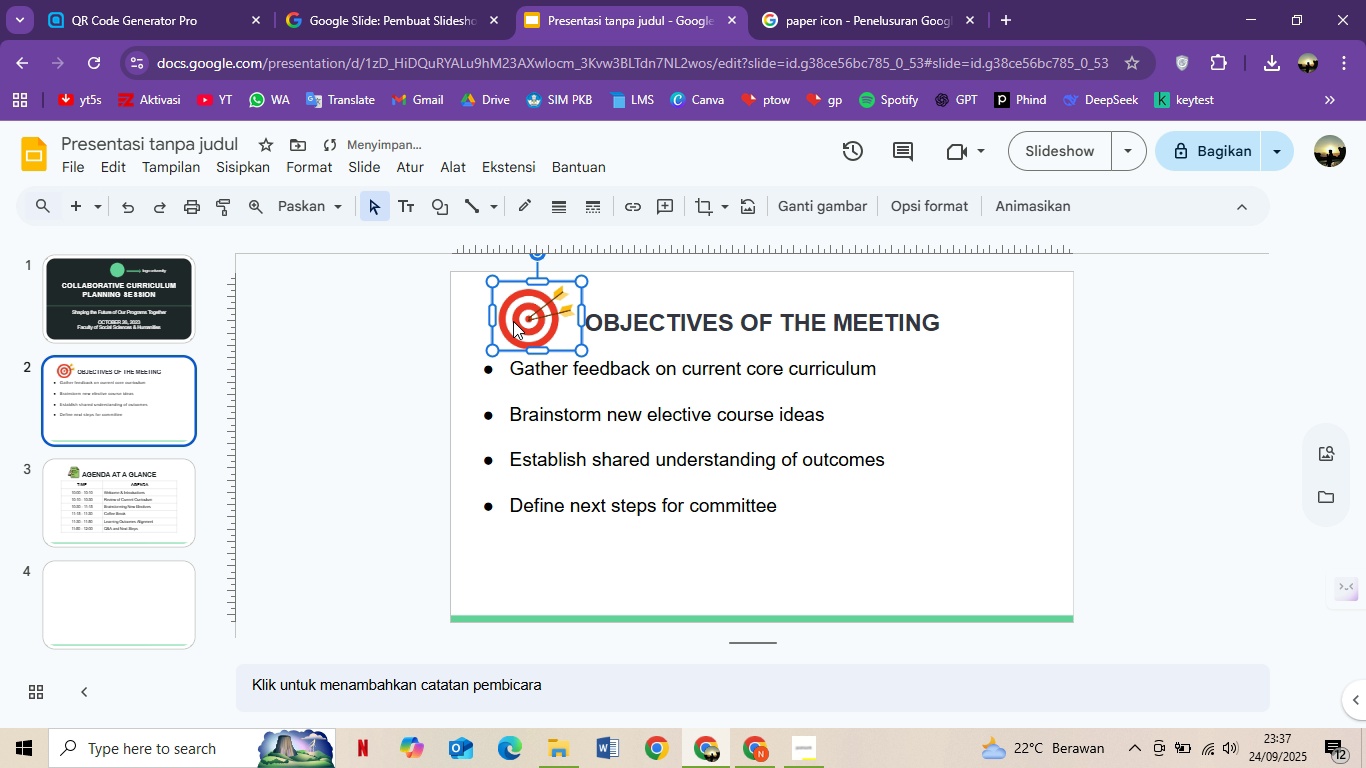 
key(ArrowRight)
 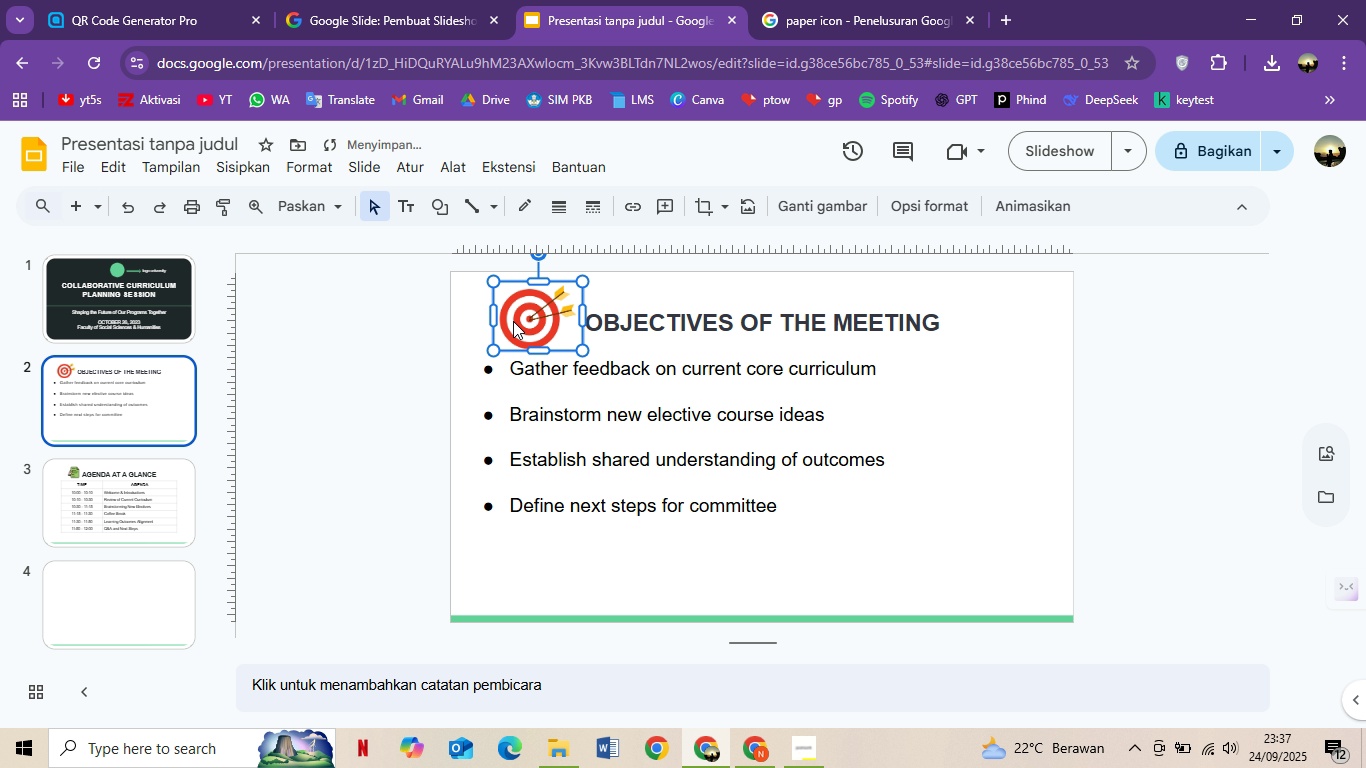 
key(ArrowRight)
 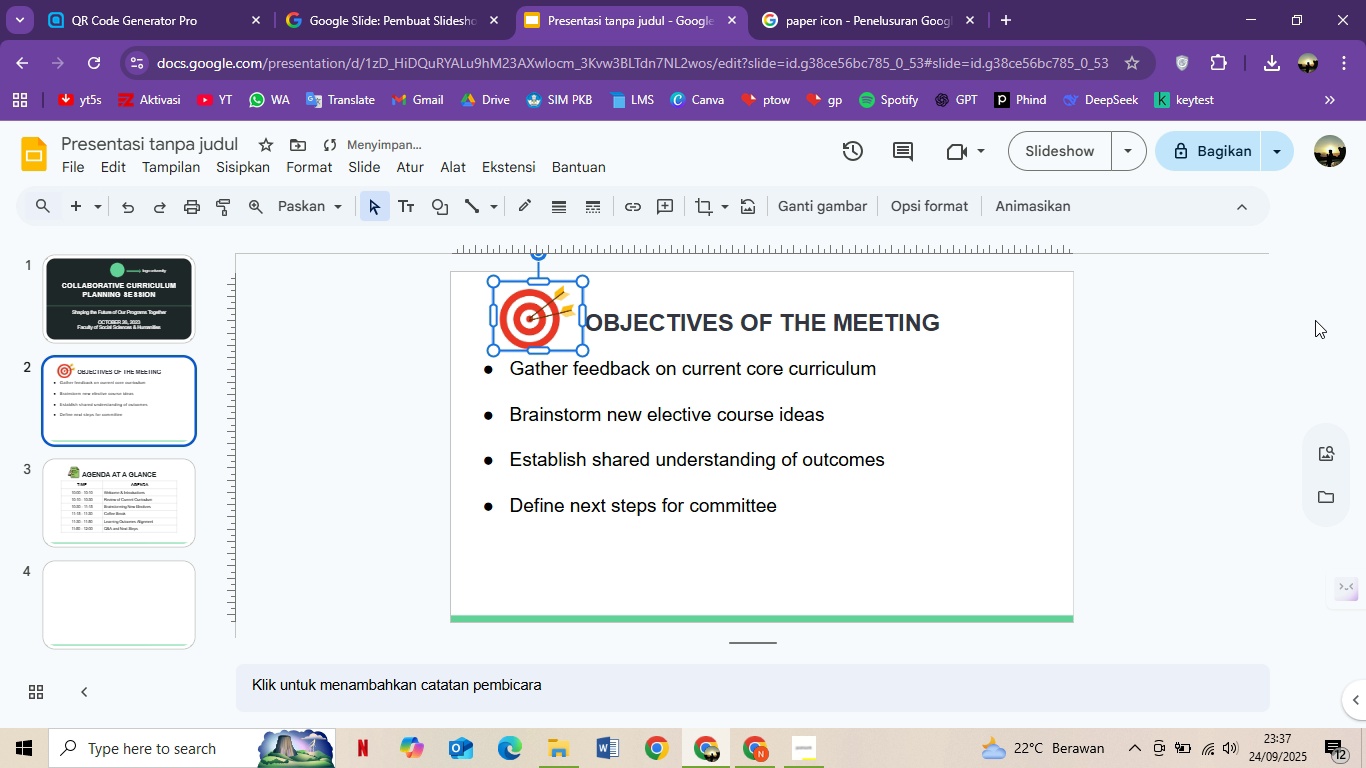 
left_click([1254, 351])
 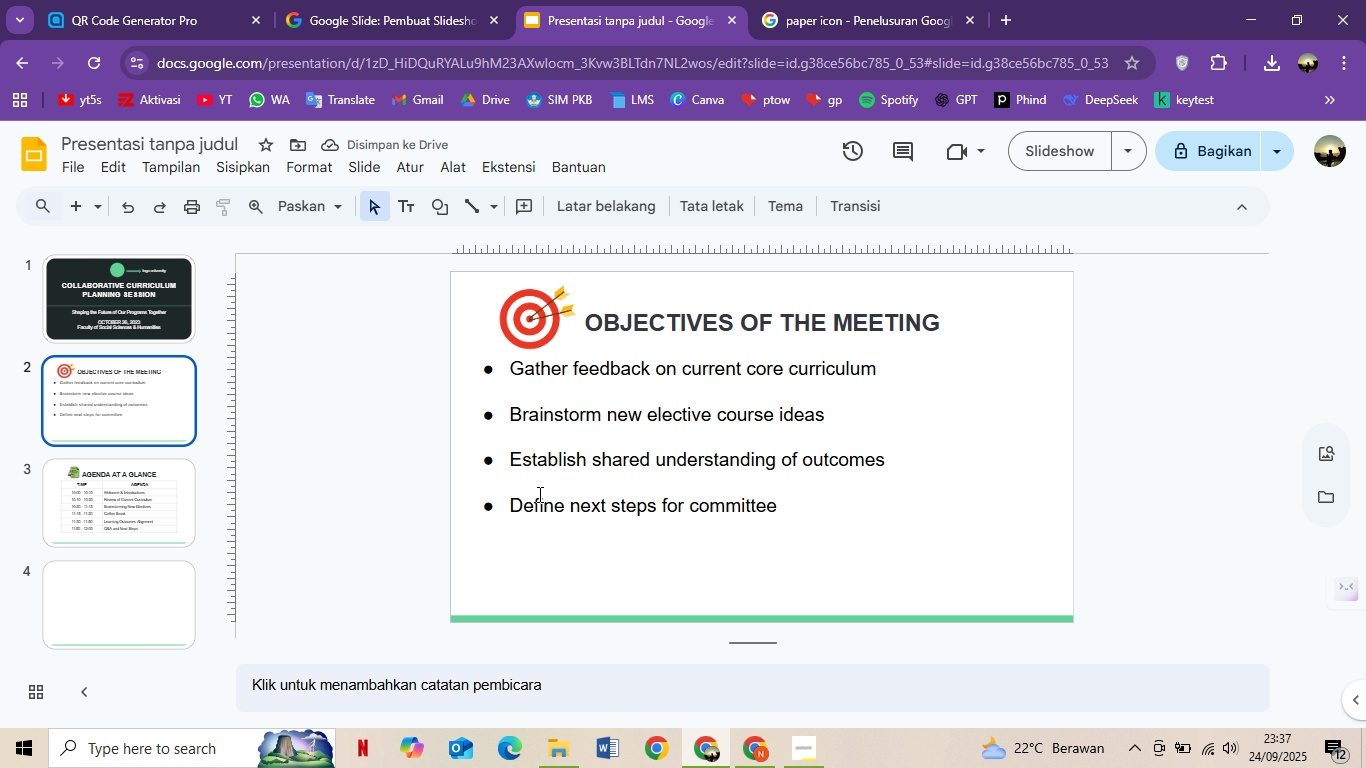 
left_click([540, 491])
 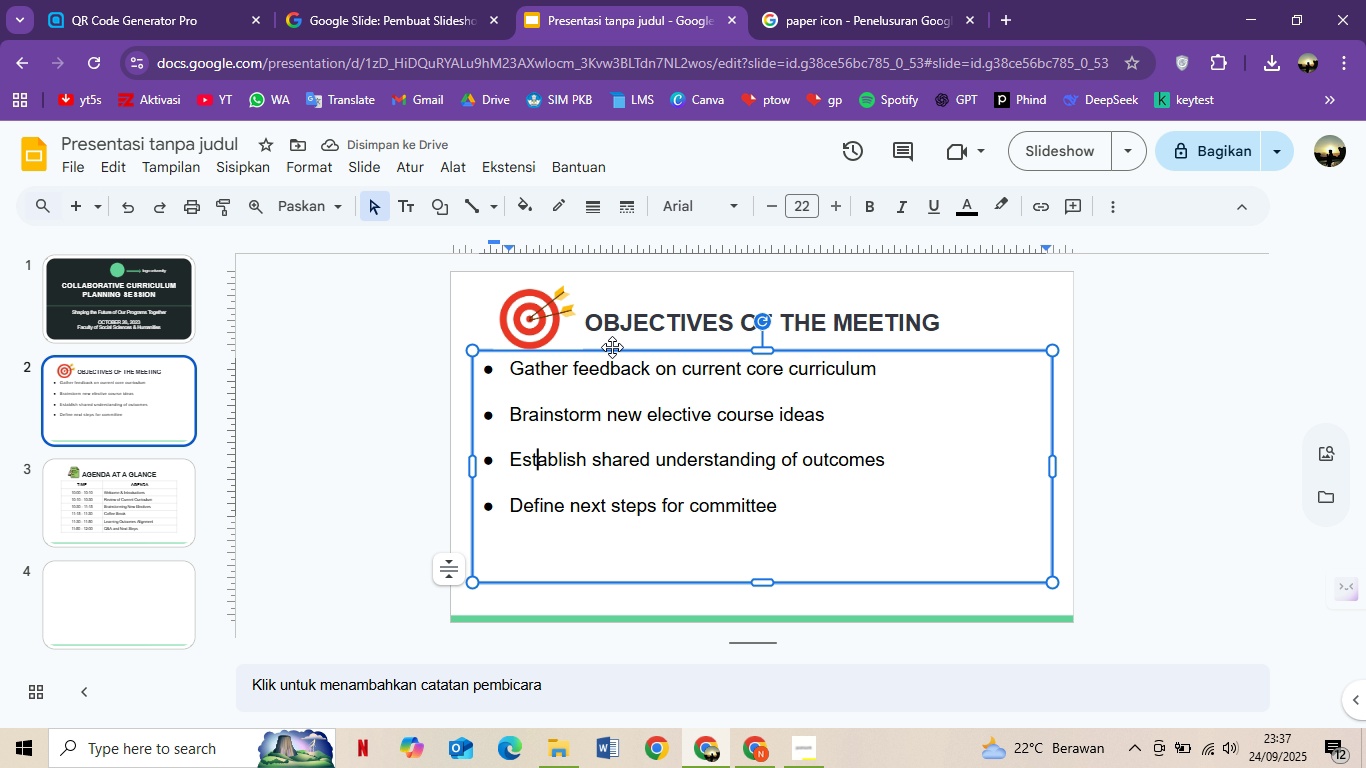 
left_click_drag(start_coordinate=[613, 350], to_coordinate=[626, 358])
 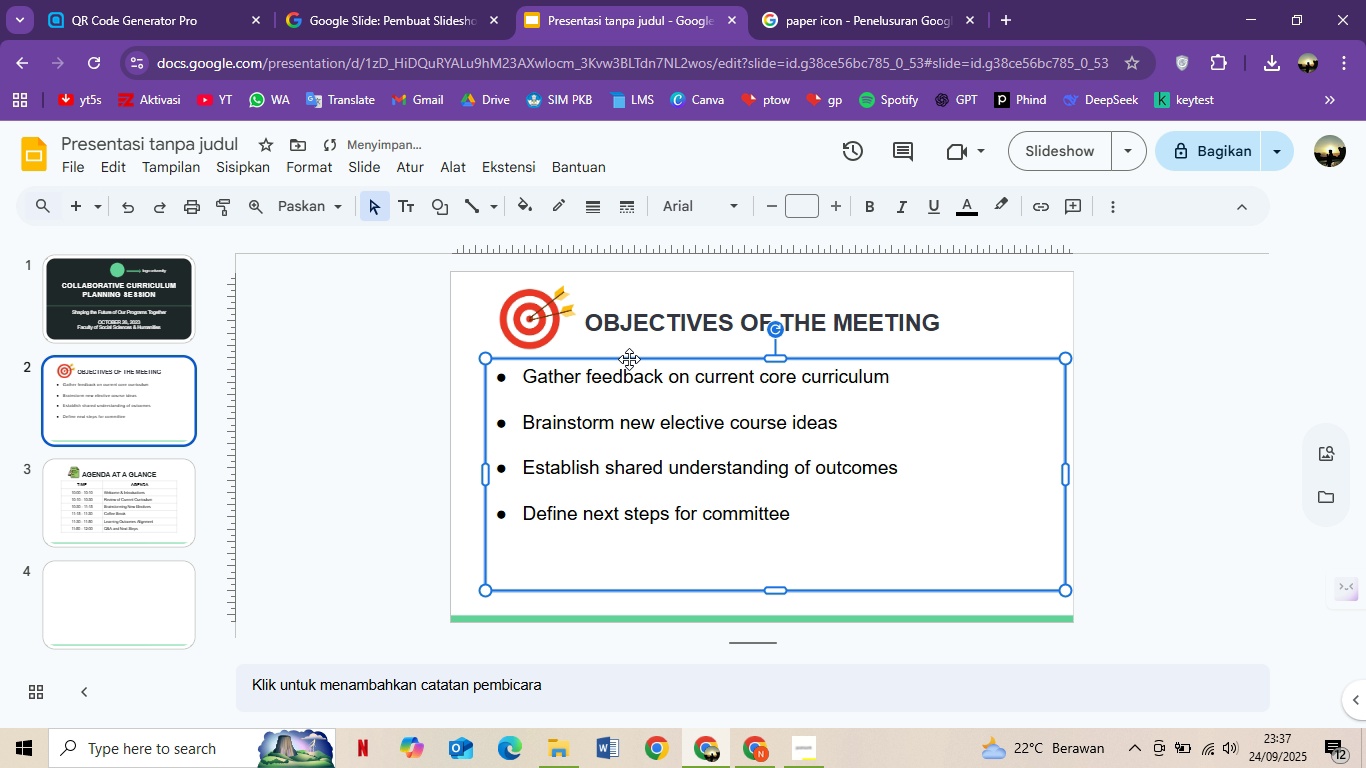 
left_click_drag(start_coordinate=[626, 358], to_coordinate=[642, 366])
 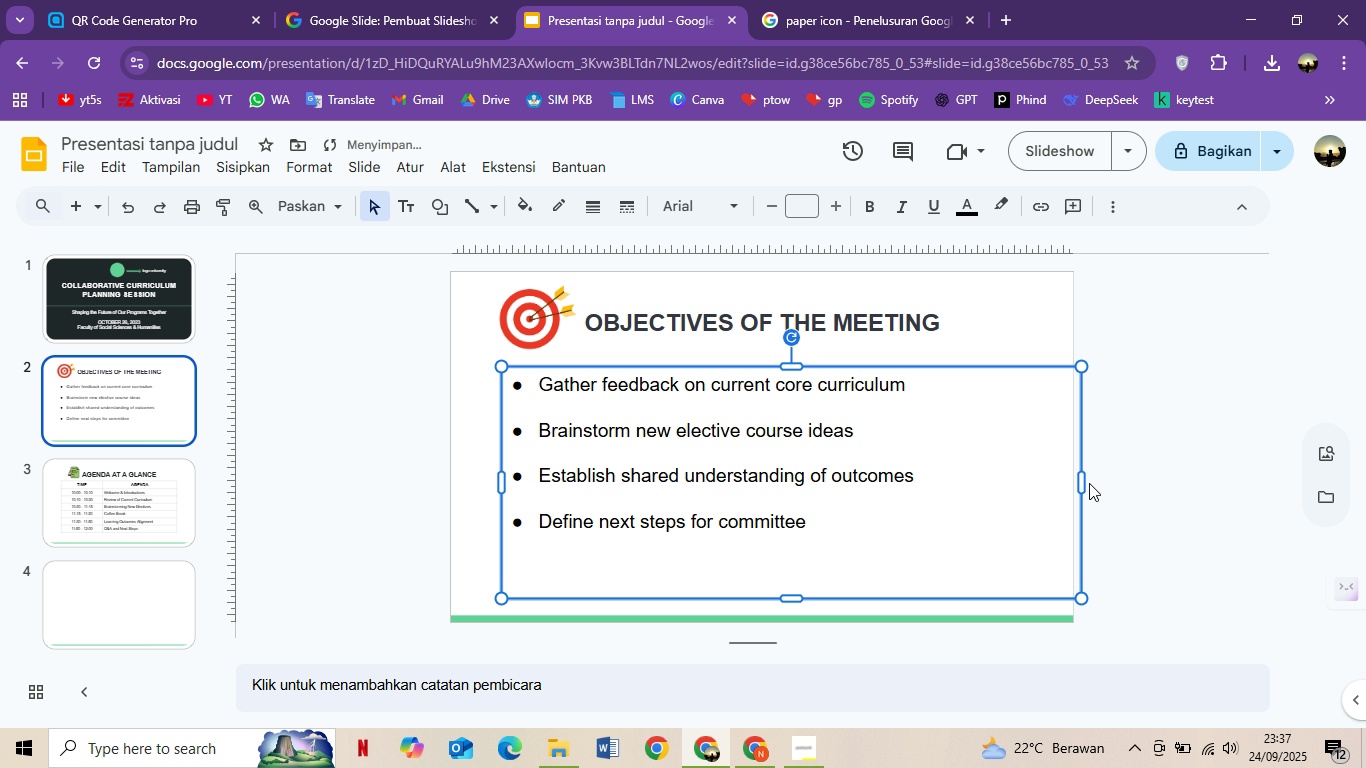 
left_click_drag(start_coordinate=[1082, 472], to_coordinate=[996, 446])
 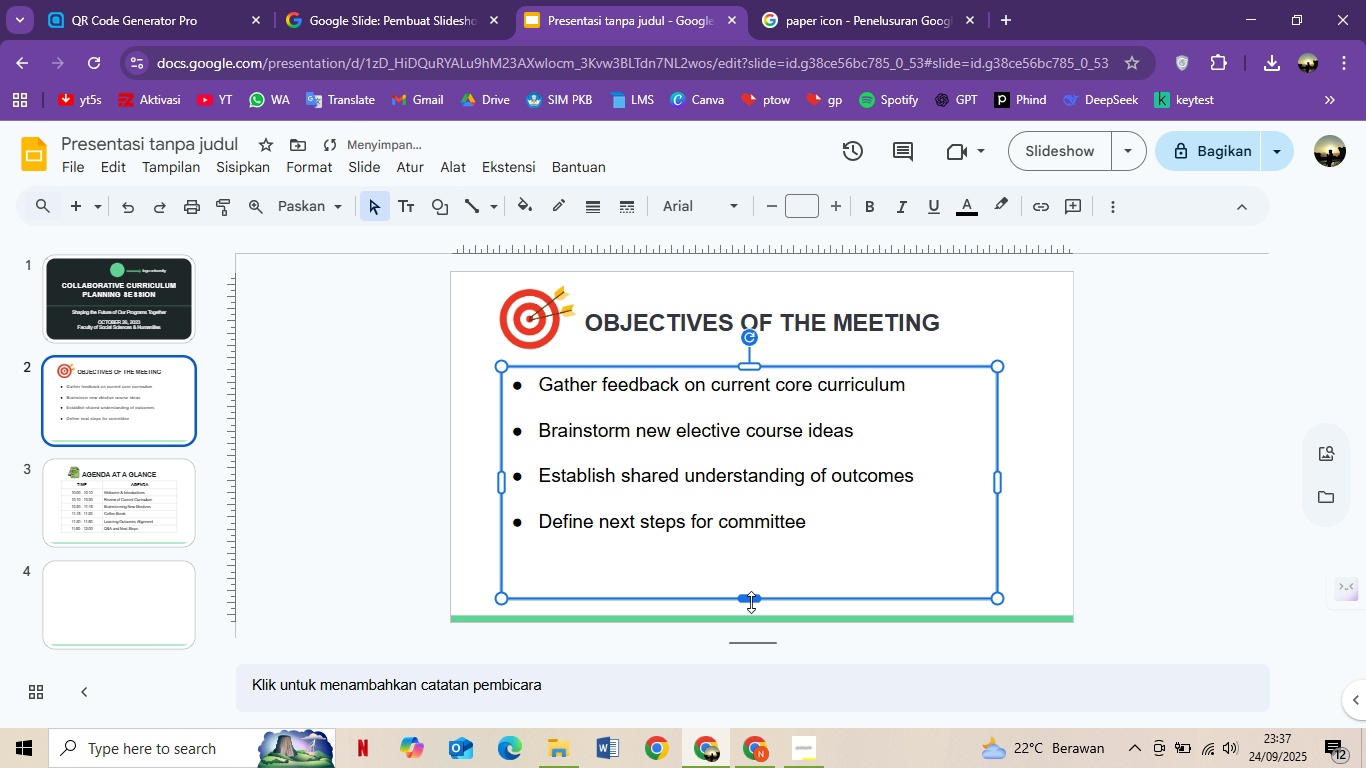 
left_click_drag(start_coordinate=[751, 602], to_coordinate=[747, 572])
 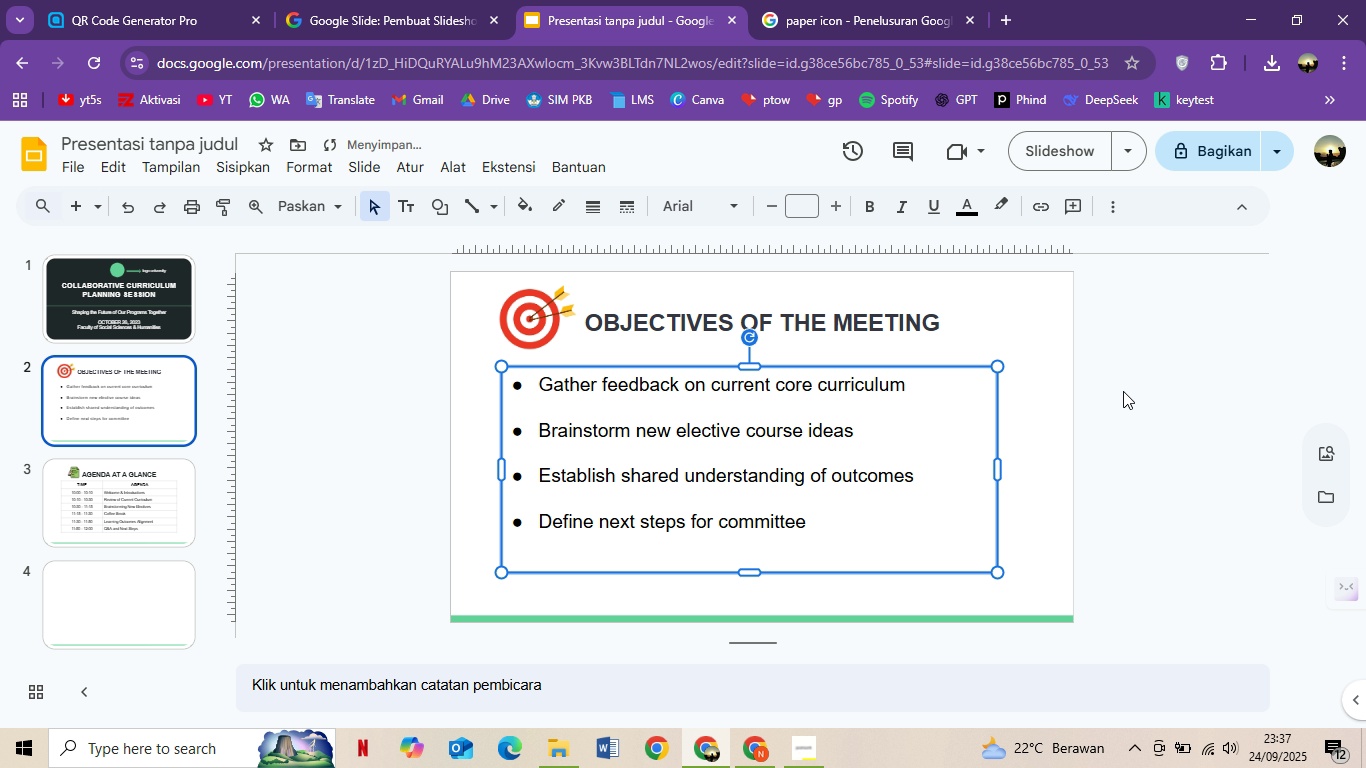 
left_click([1182, 384])
 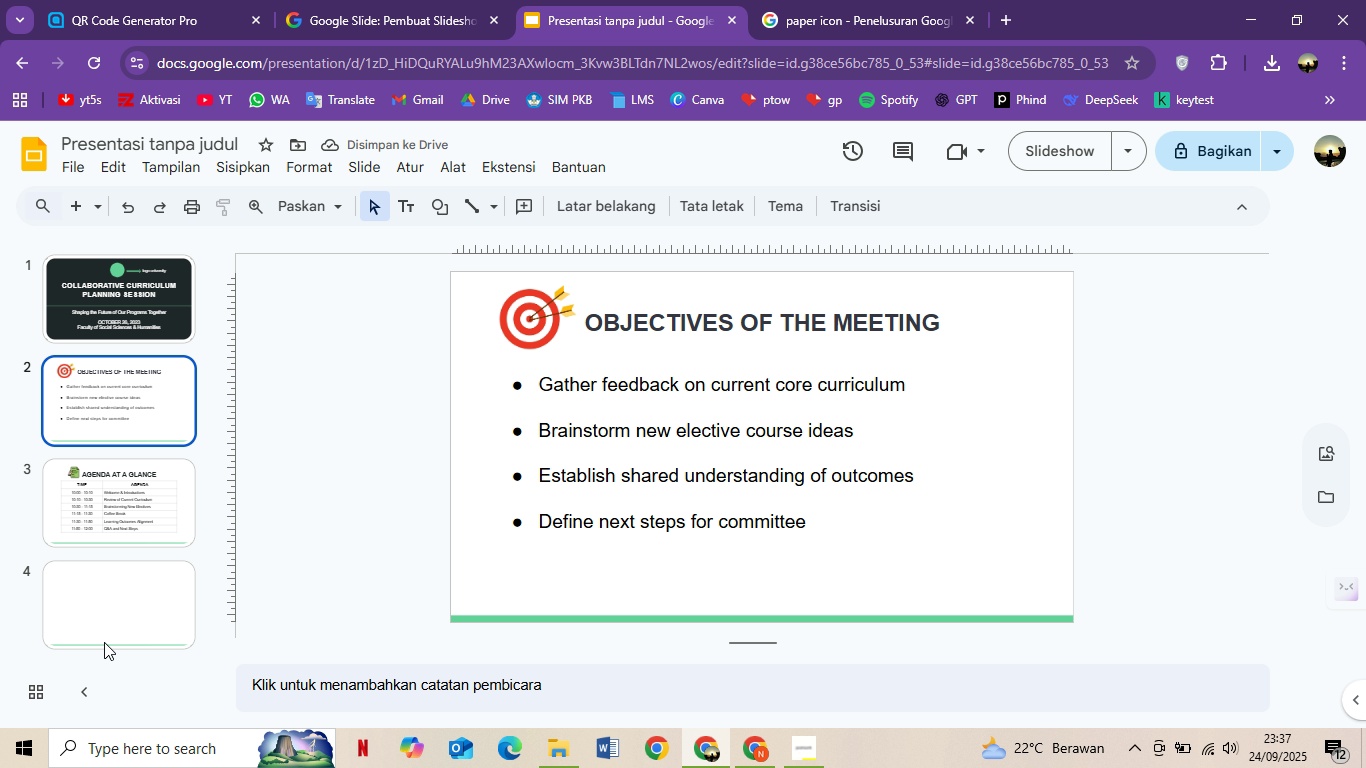 
left_click([163, 619])
 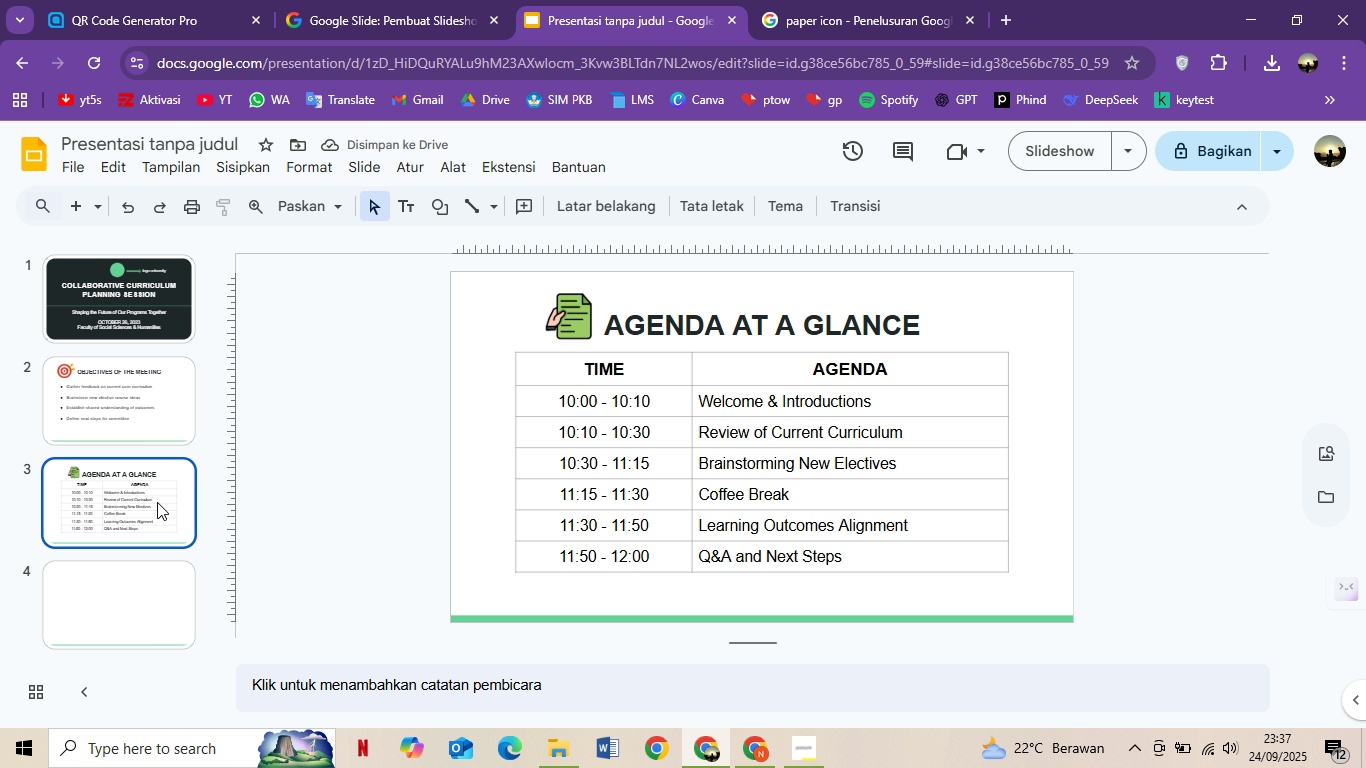 
left_click([157, 502])
 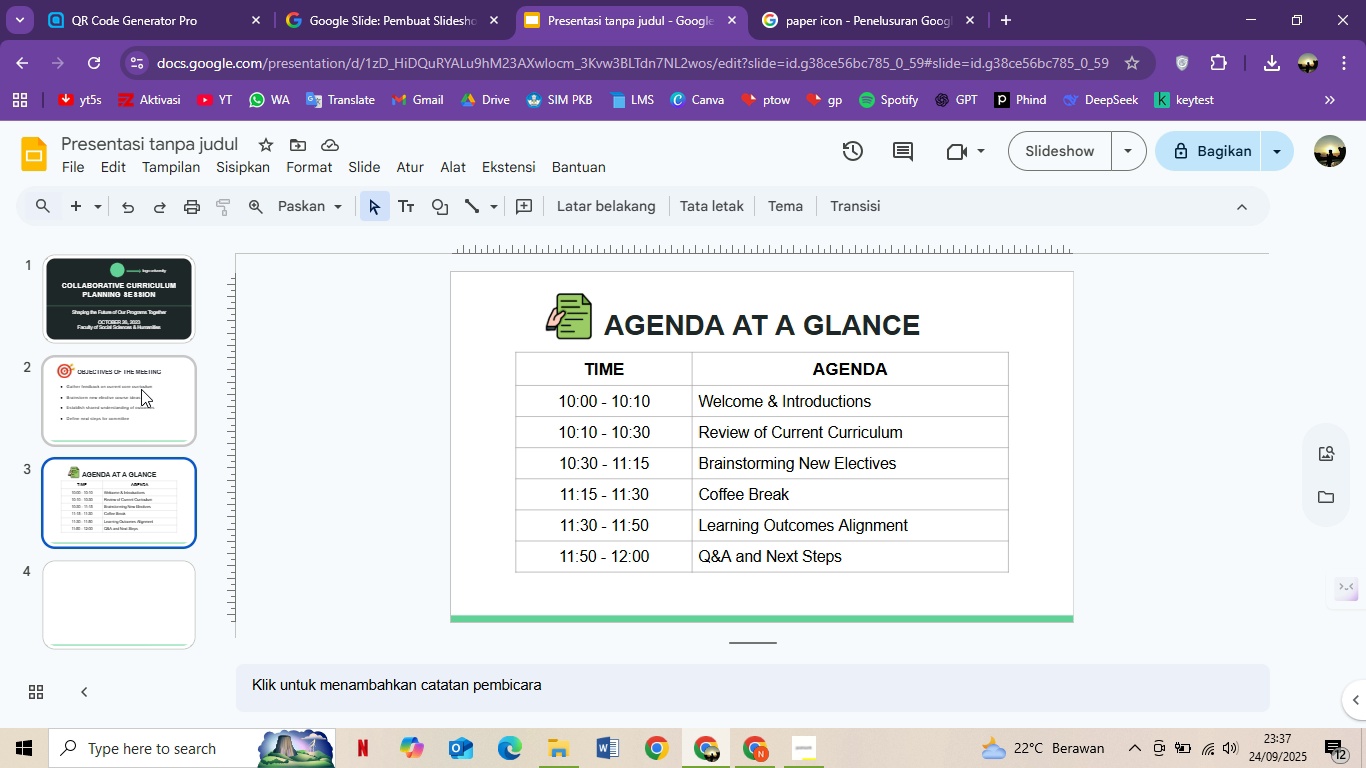 
wait(5.02)
 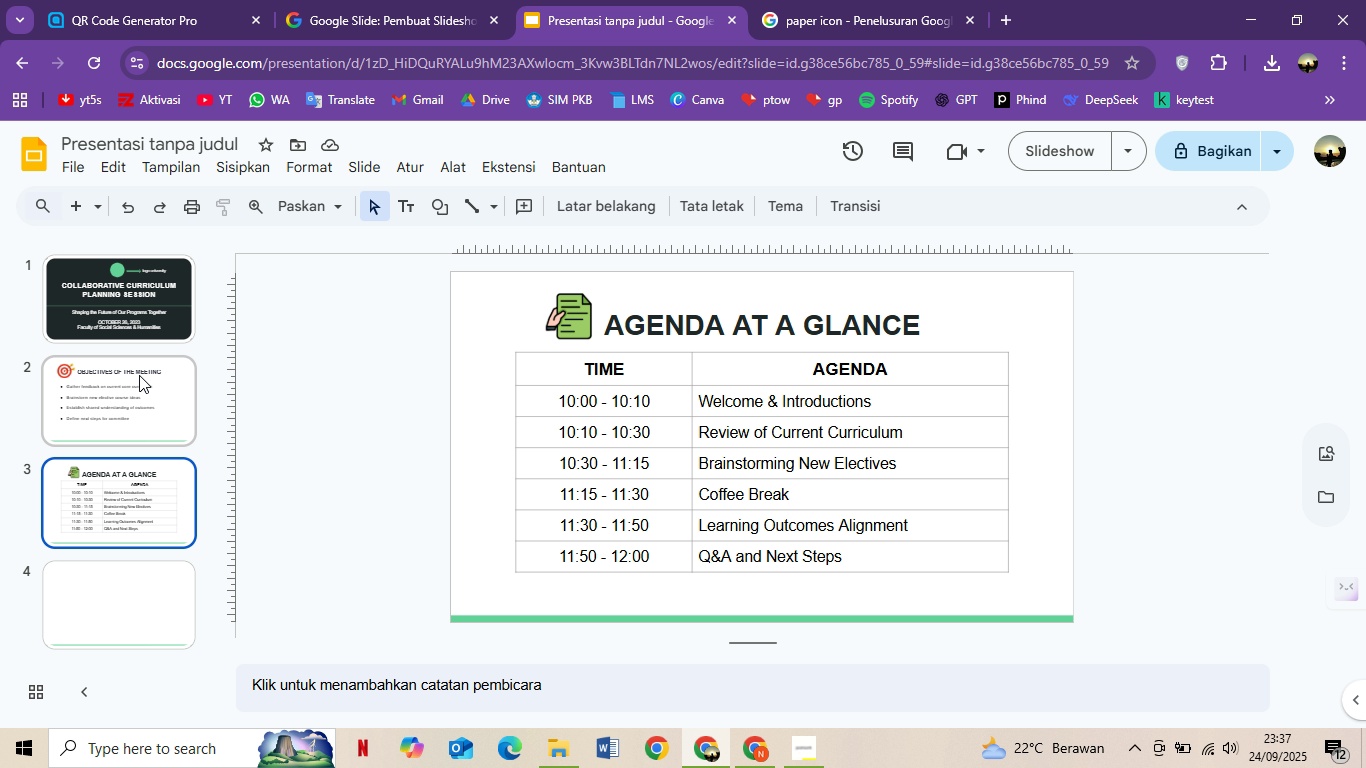 
left_click([141, 389])
 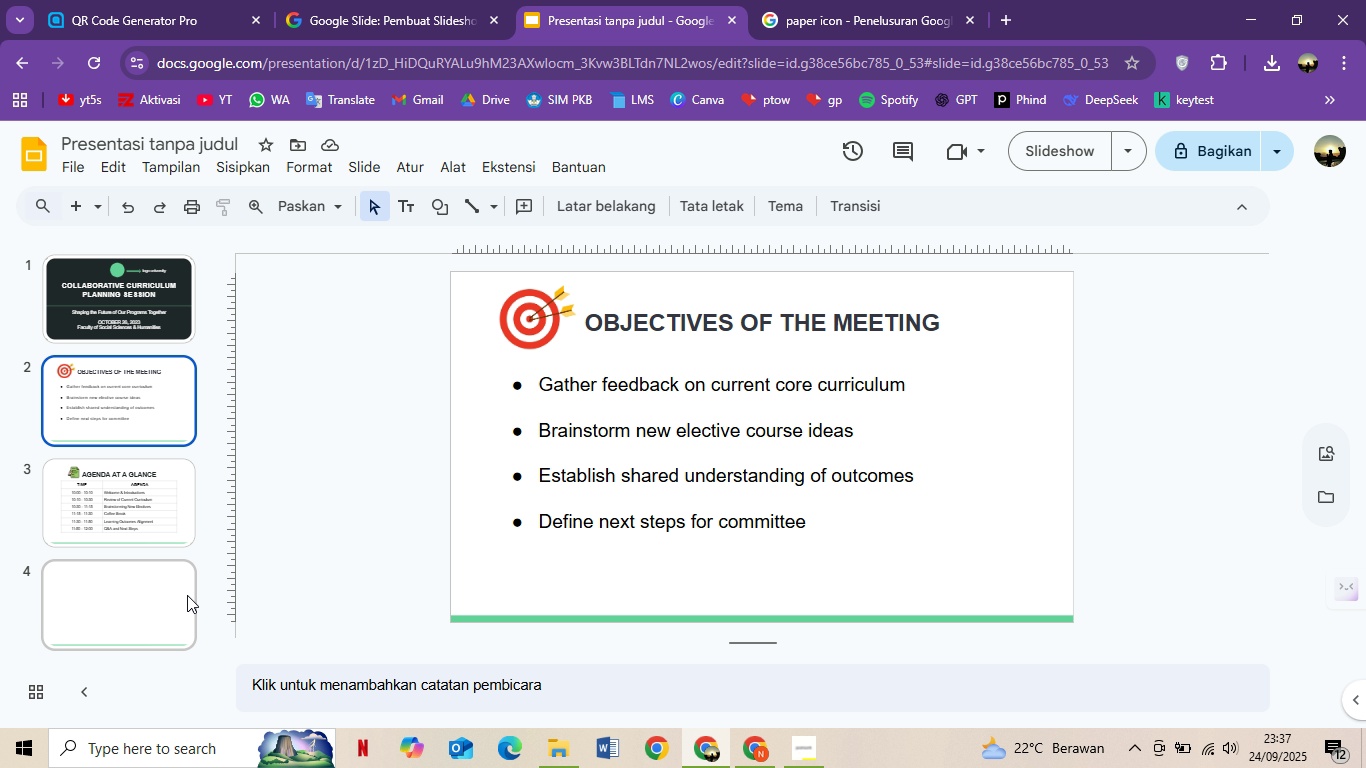 
left_click([187, 595])
 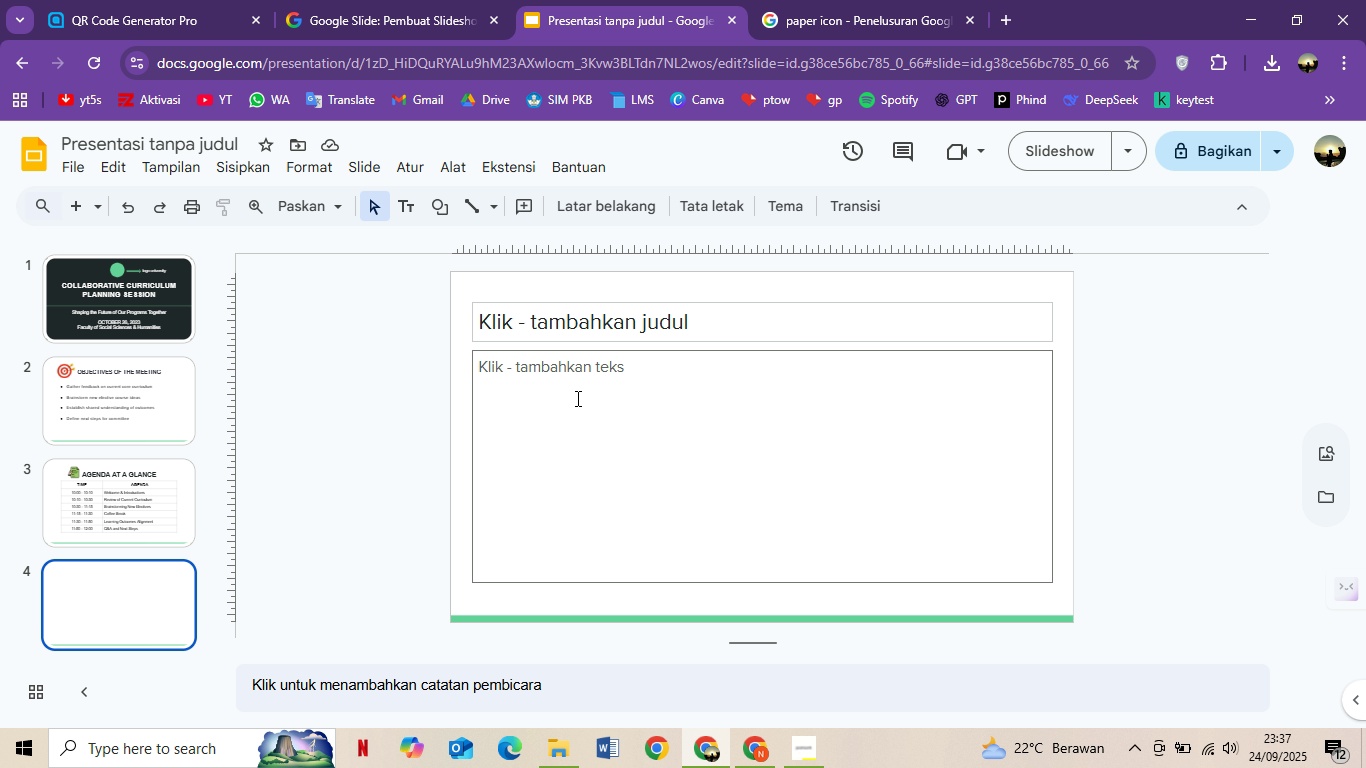 
wait(12.05)
 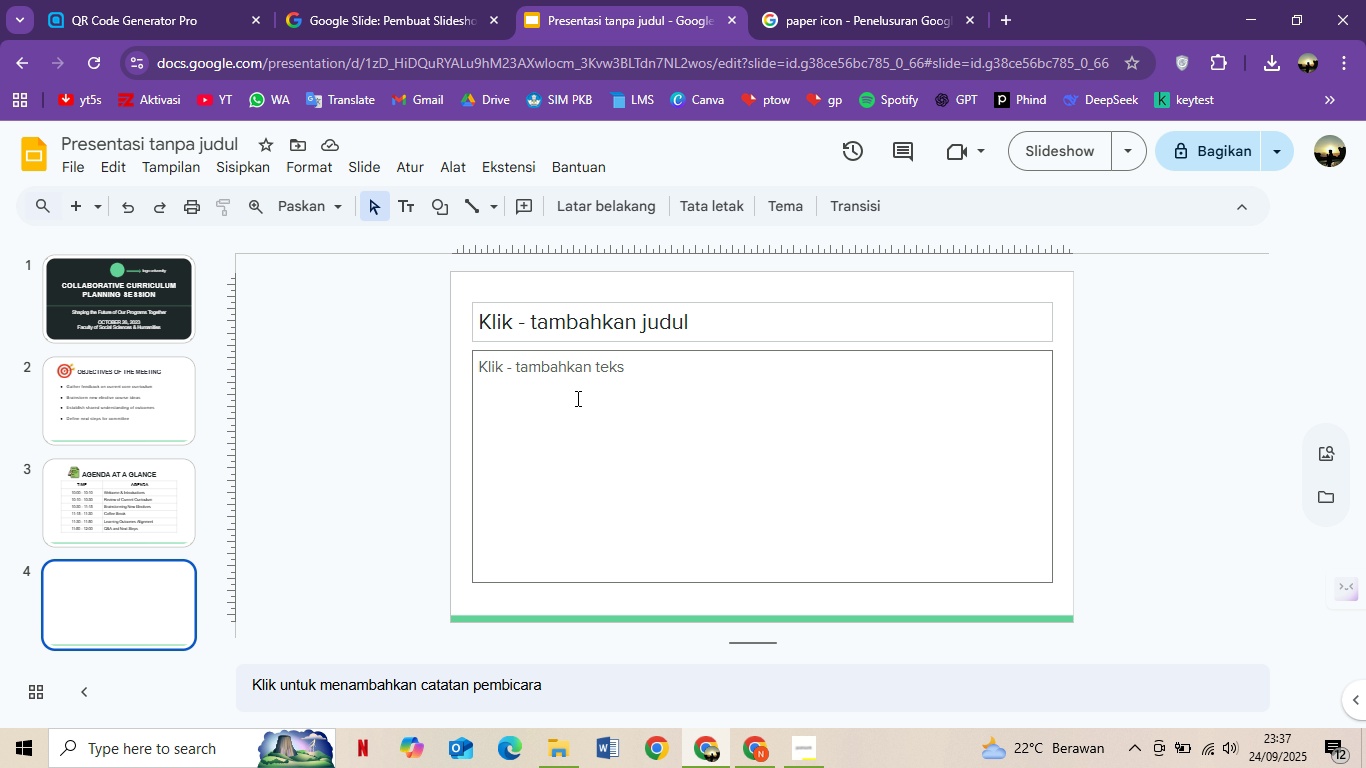 
left_click([622, 319])
 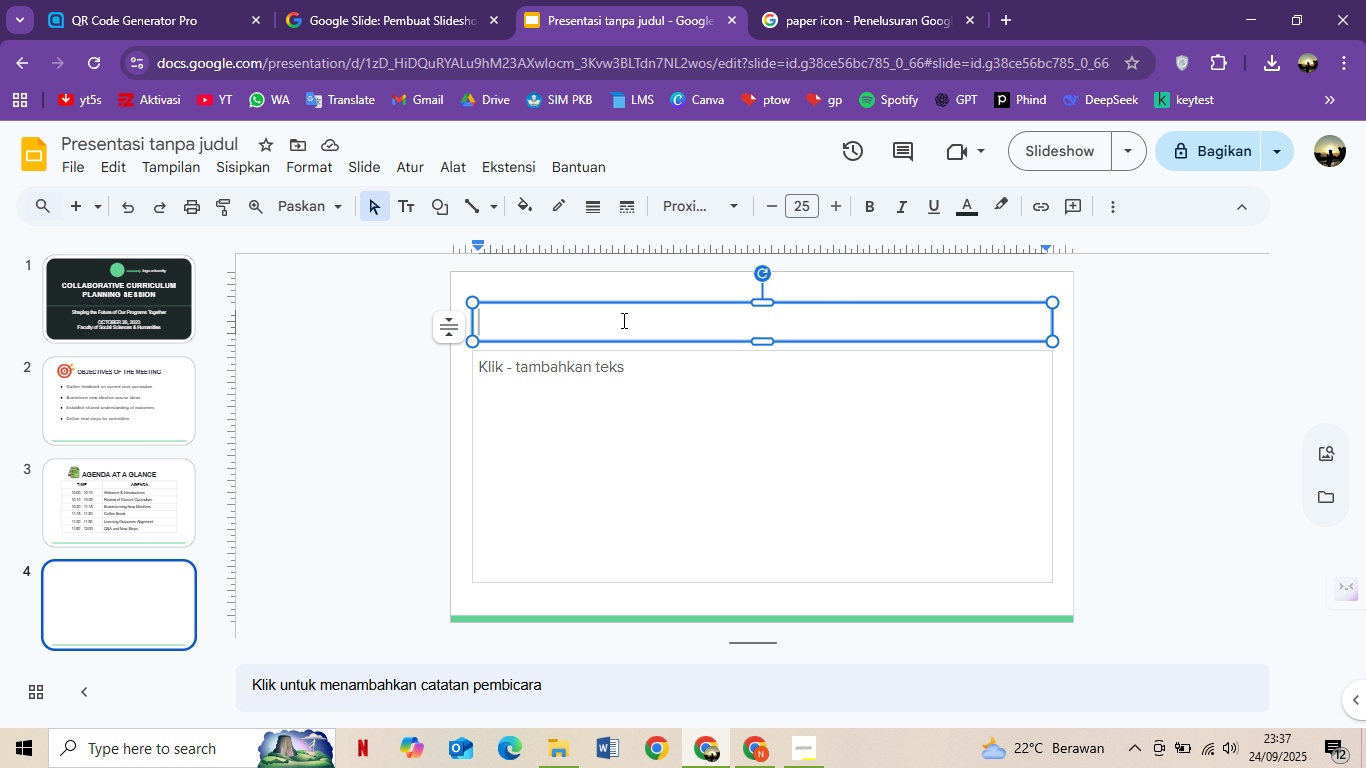 
type(k)
key(Backspace)
type(Key Participants)
 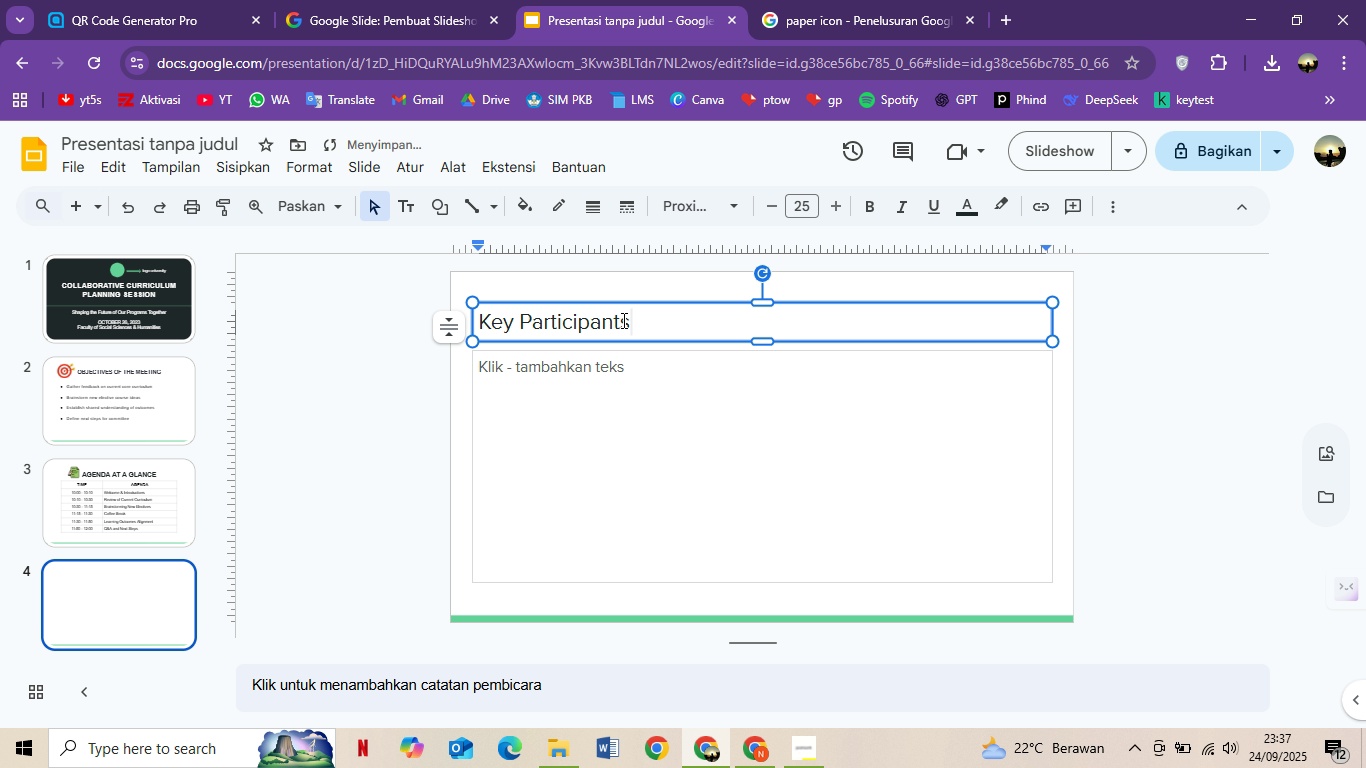 
wait(15.4)
 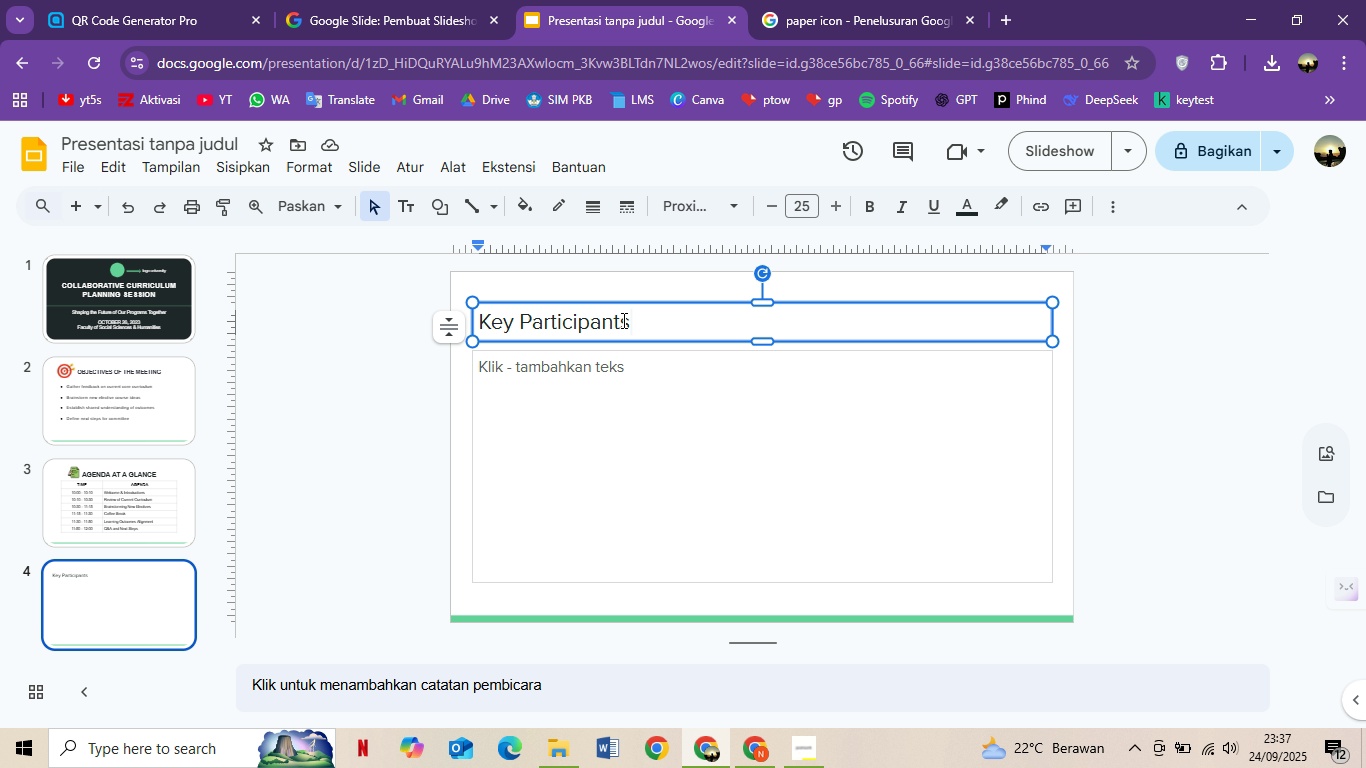 
left_click_drag(start_coordinate=[717, 317], to_coordinate=[449, 338])
 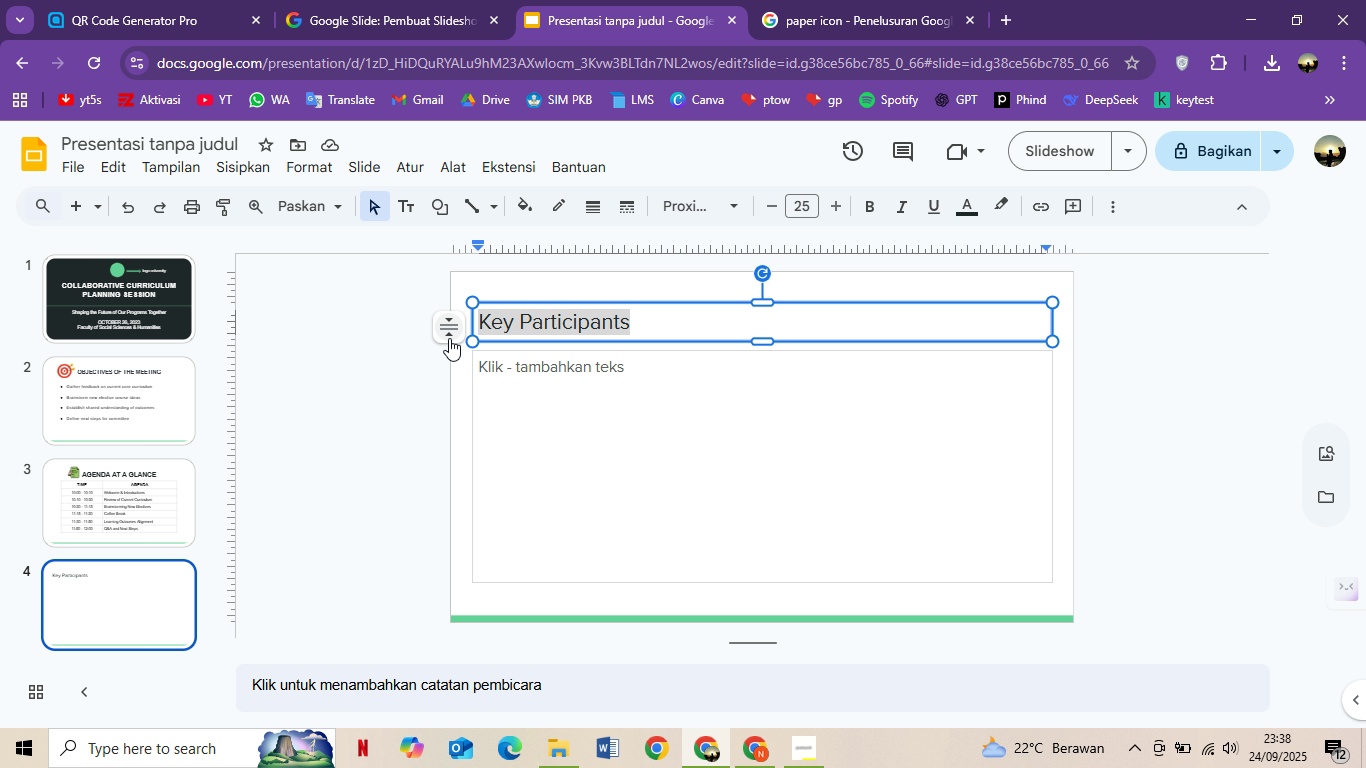 
type(KEY PARTICIPANS)
 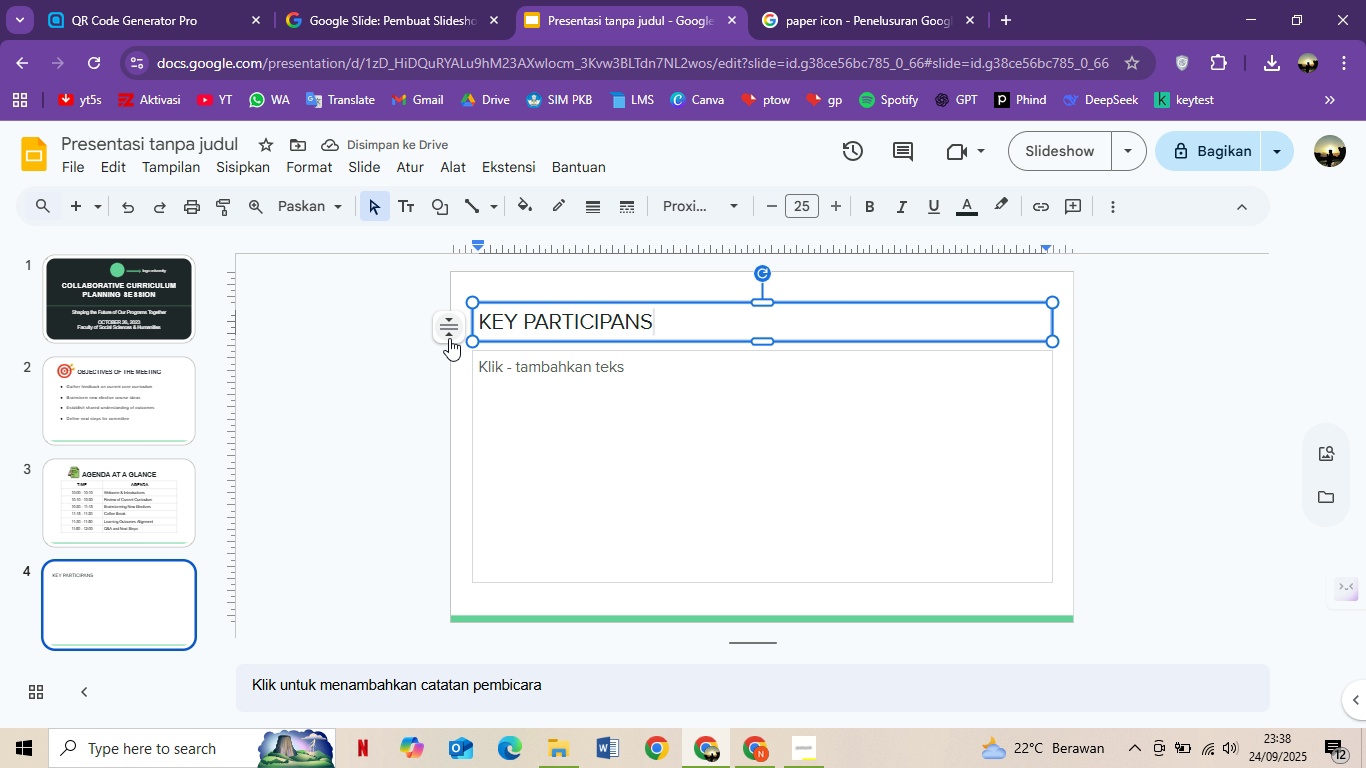 
key(Backspace)
type(TS)
 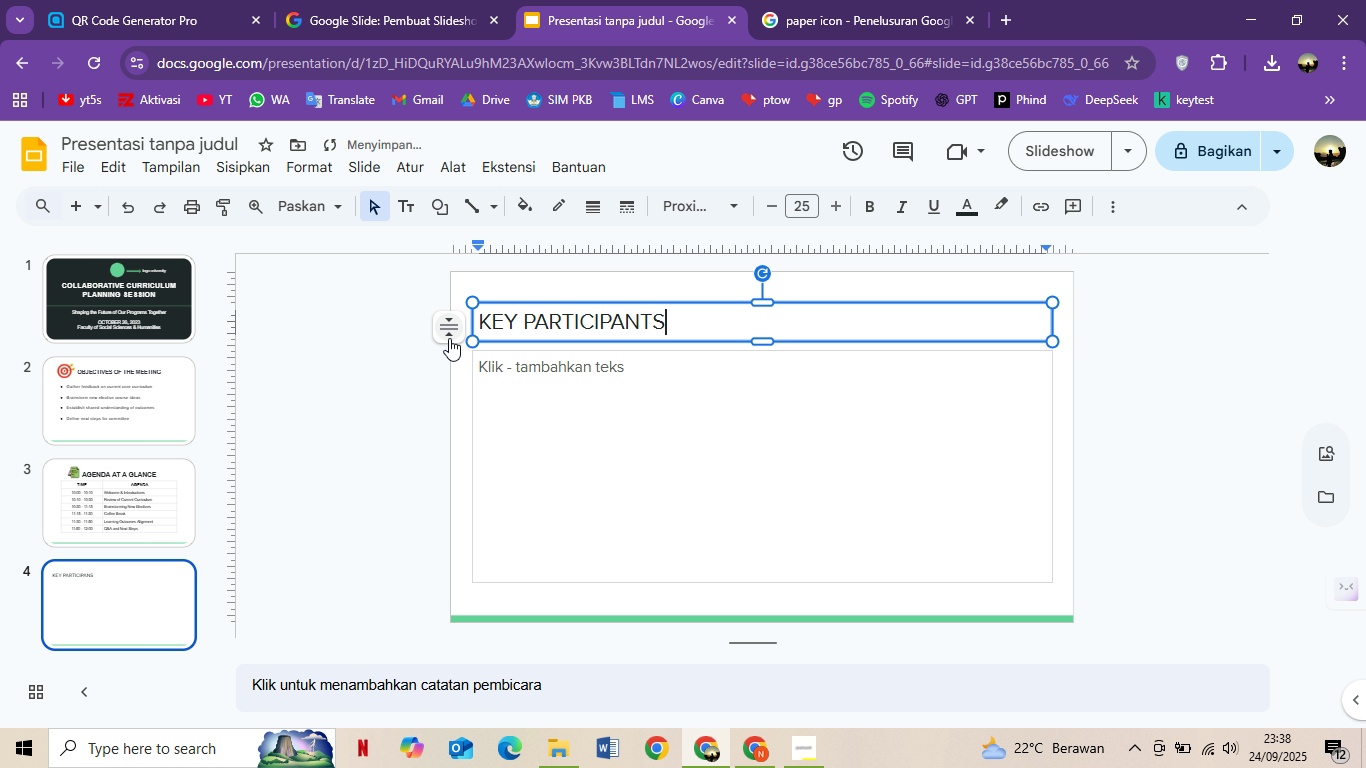 
key(Control+ControlLeft)
 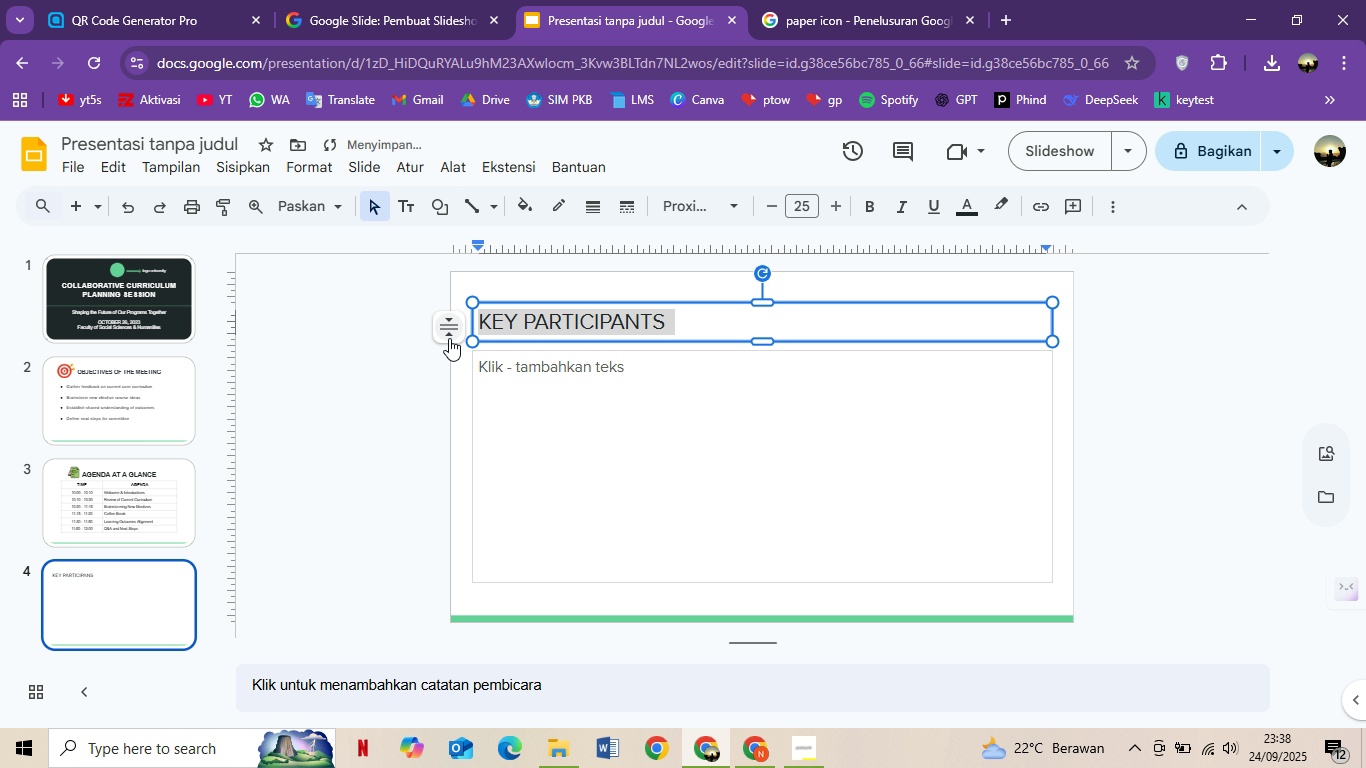 
key(Control+A)
 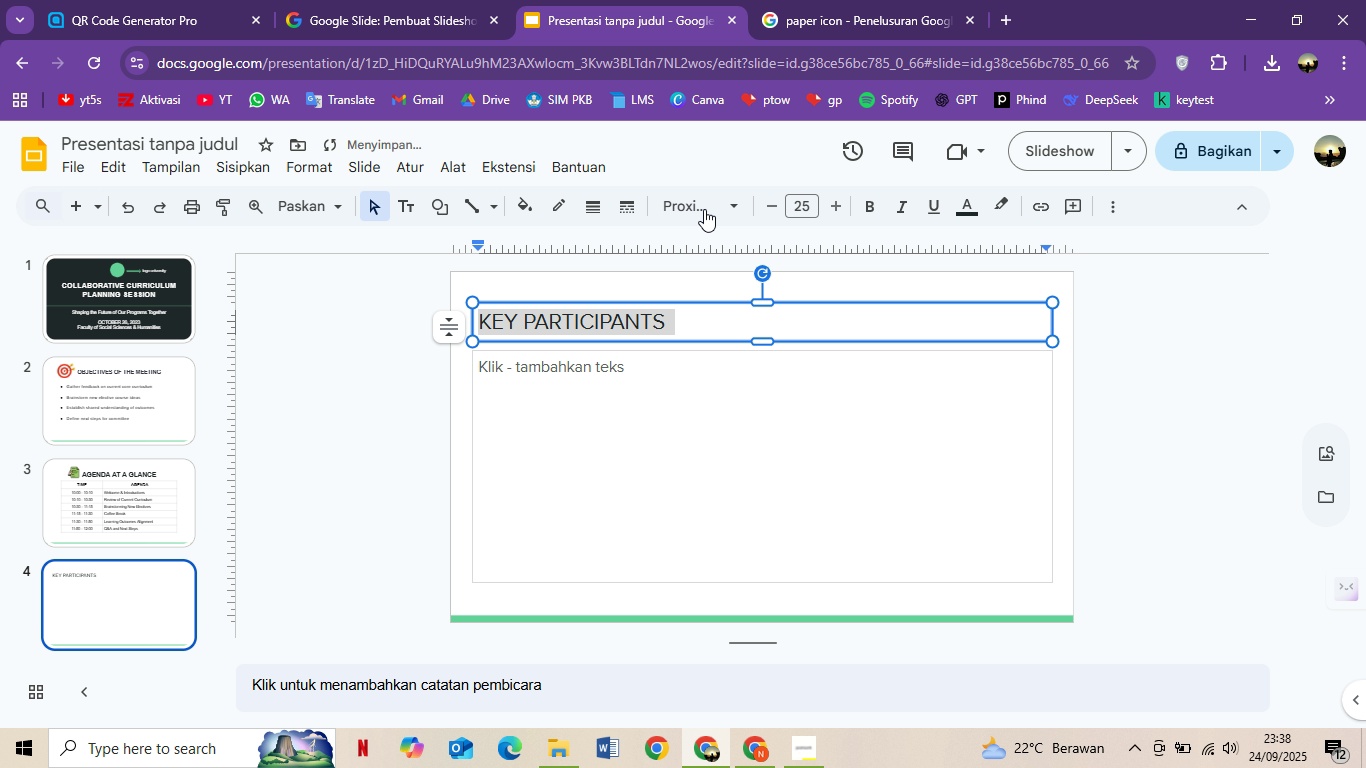 
left_click([701, 206])
 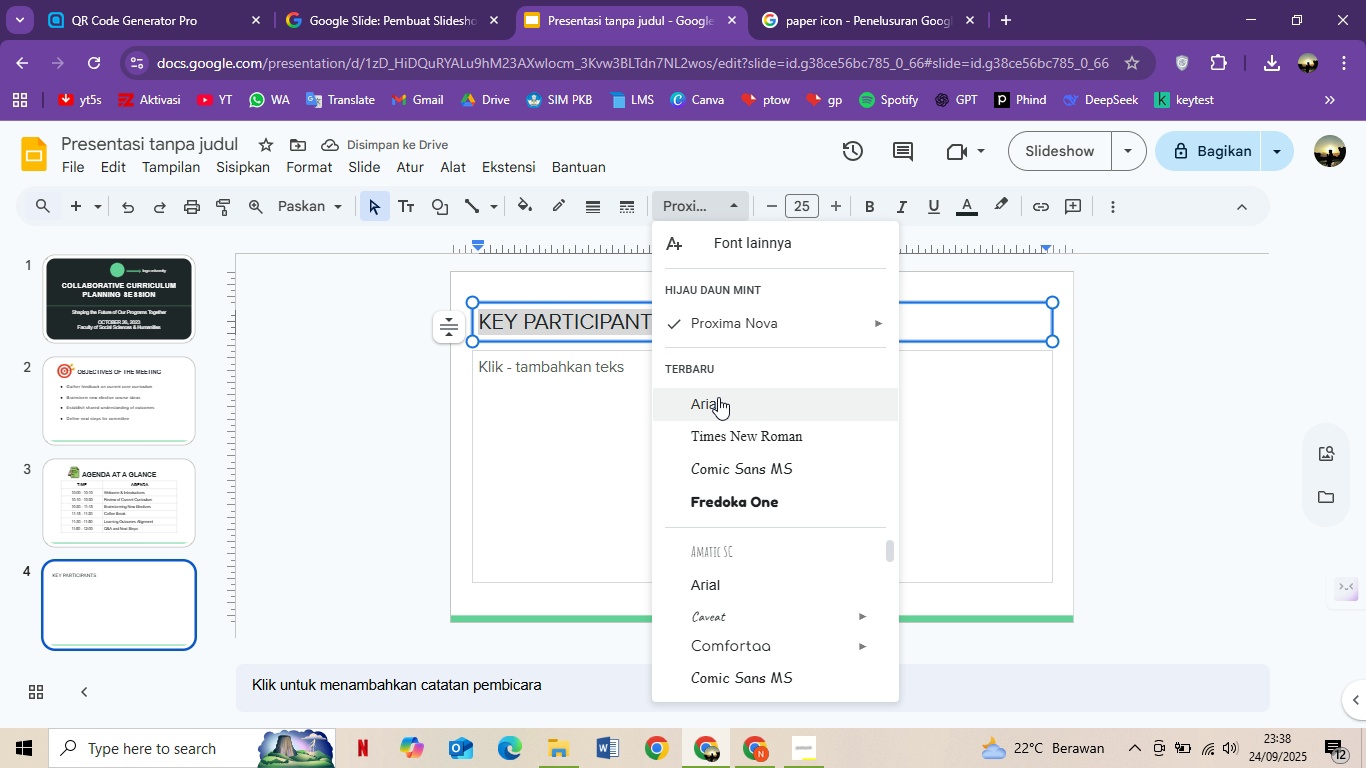 
left_click([718, 397])
 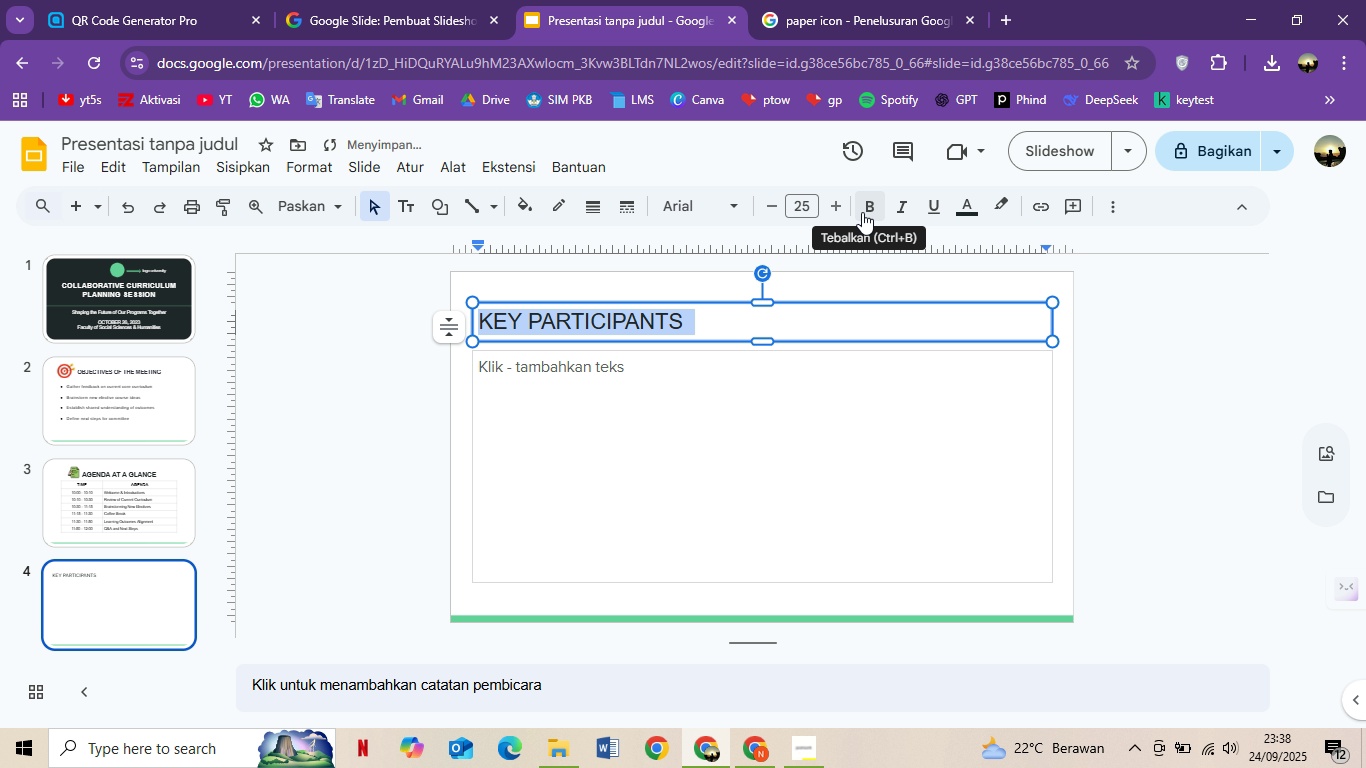 
key(Control+B)
 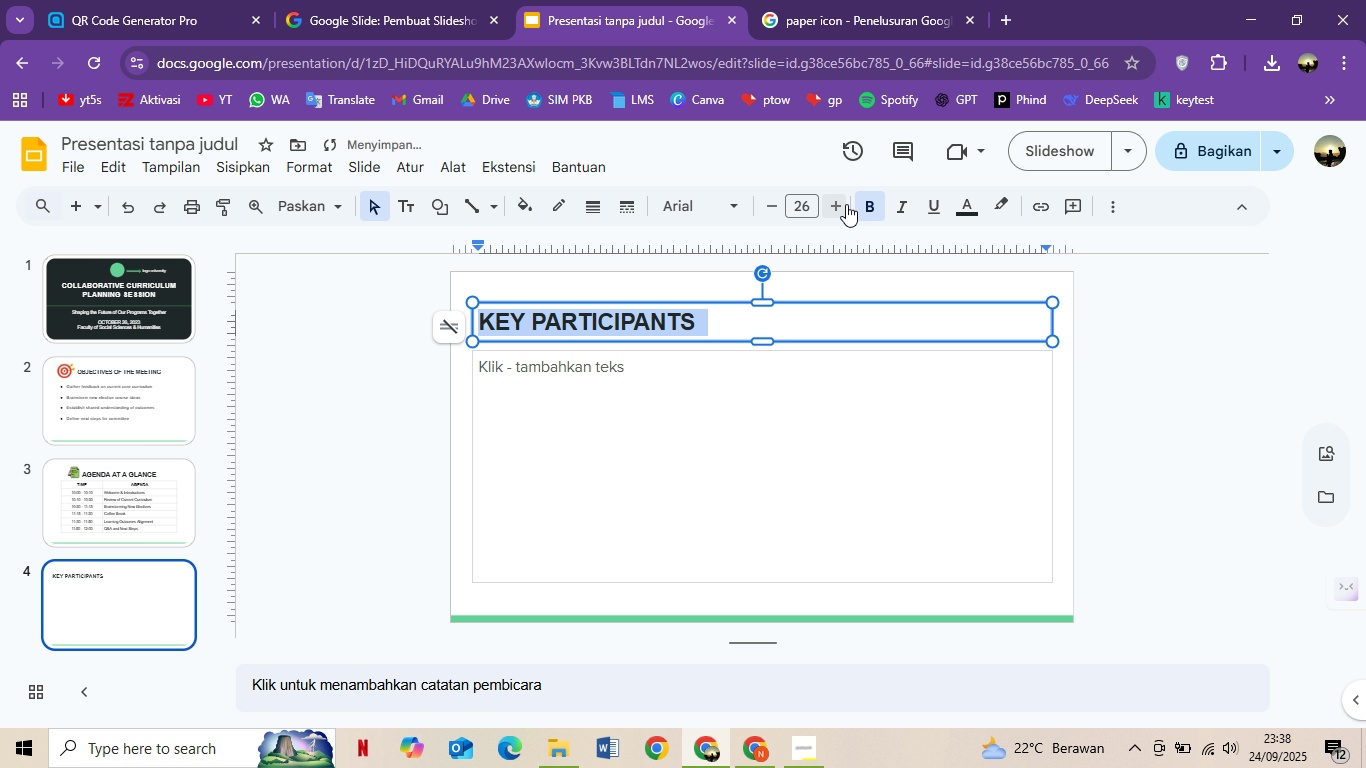 
double_click([846, 204])
 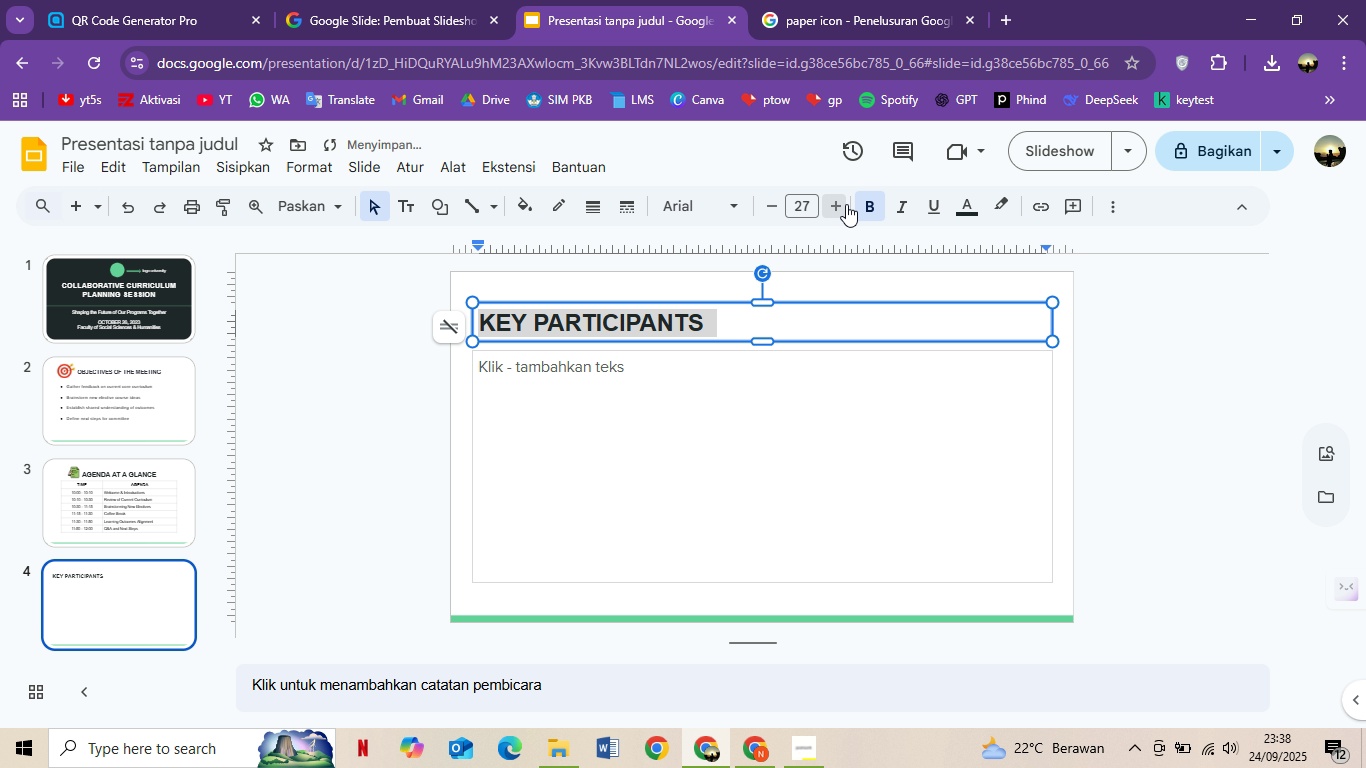 
triple_click([846, 204])
 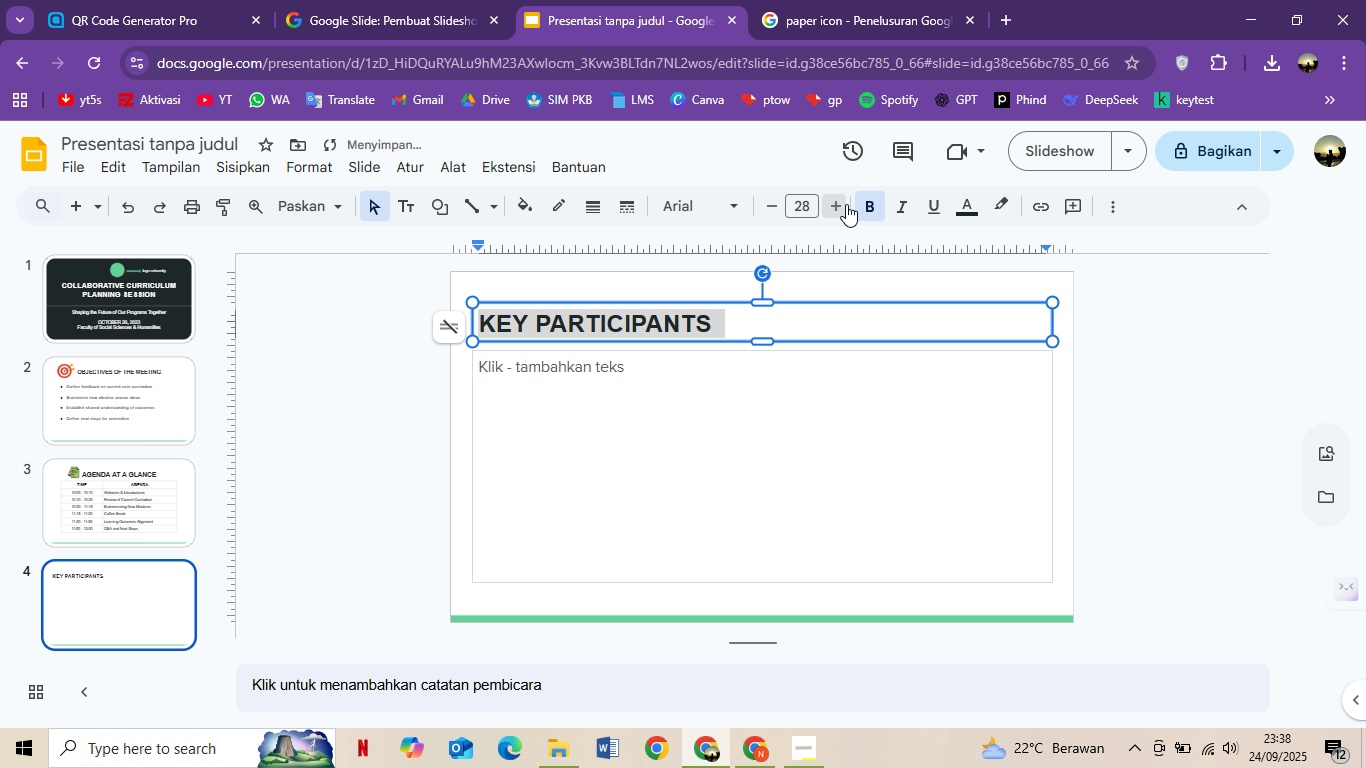 
triple_click([846, 204])
 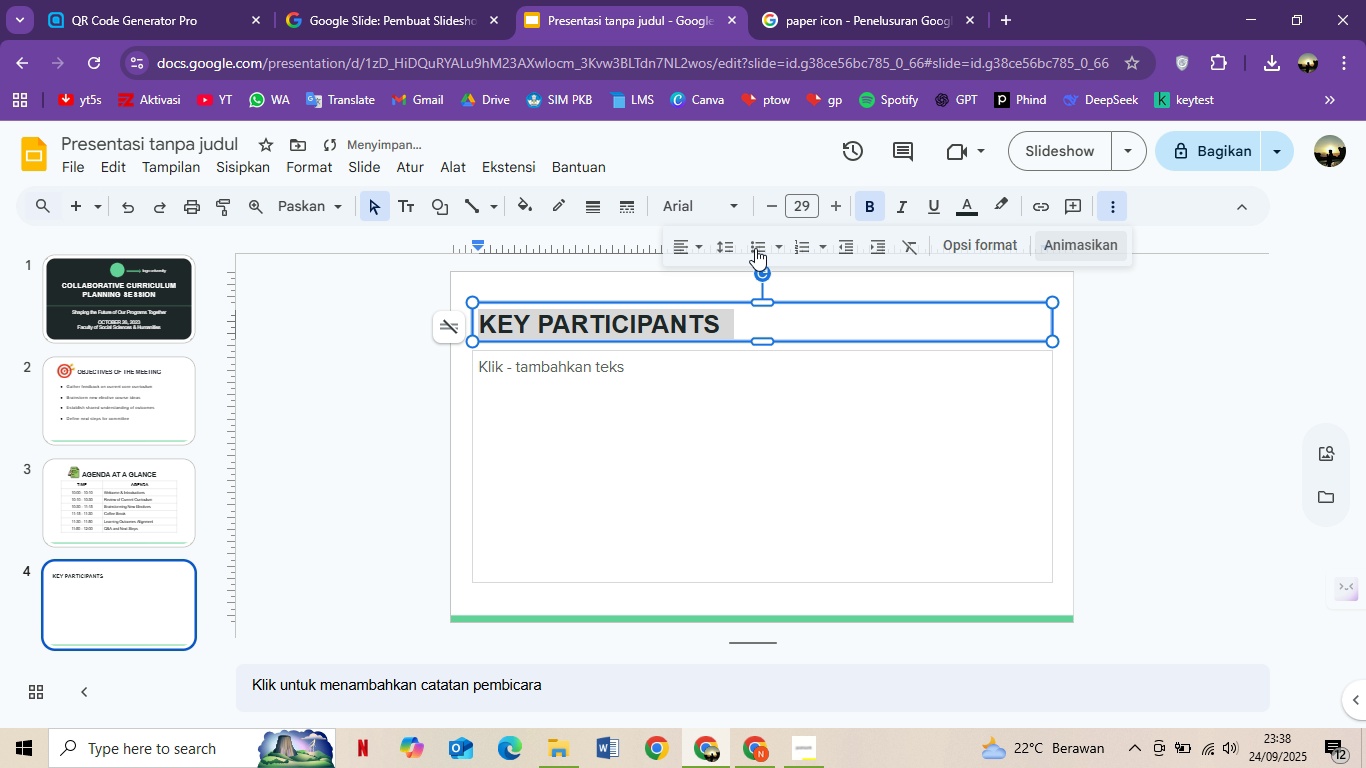 
left_click([685, 244])
 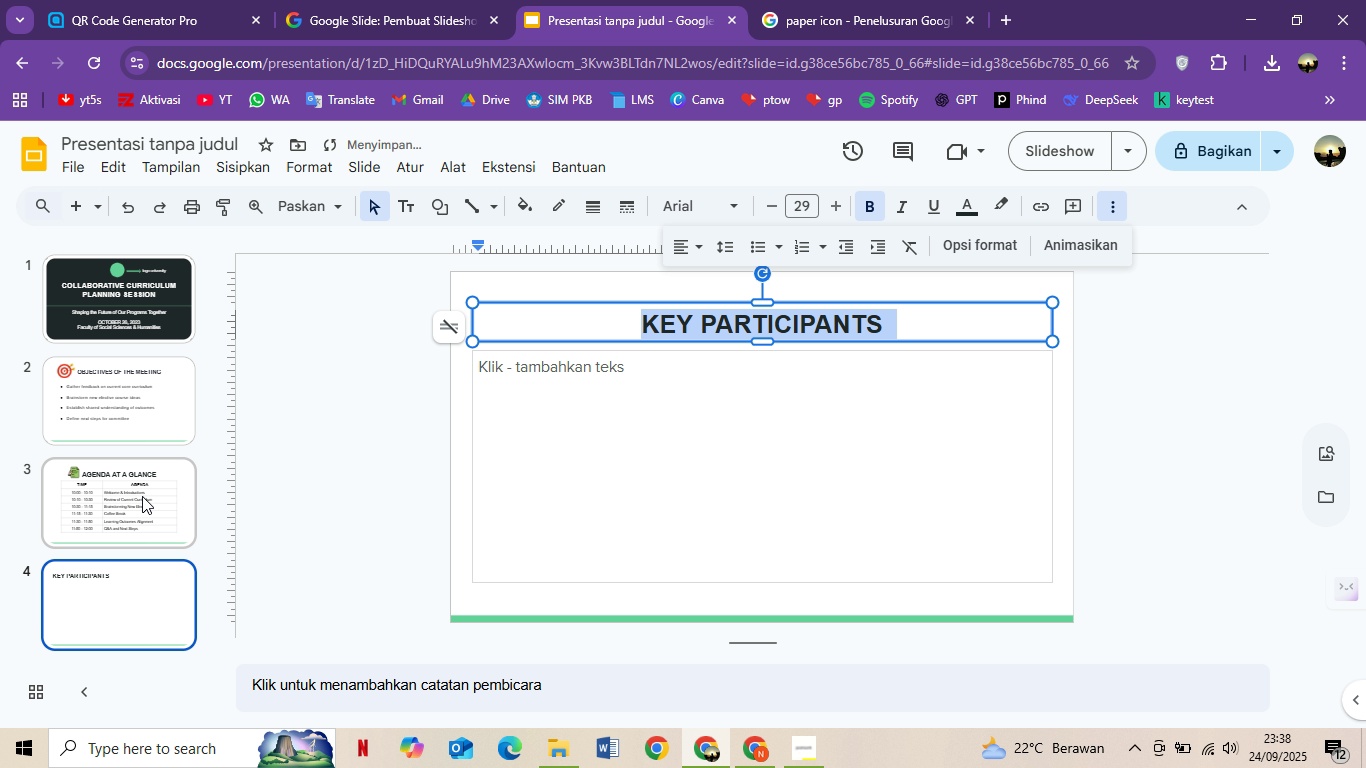 
left_click([99, 502])
 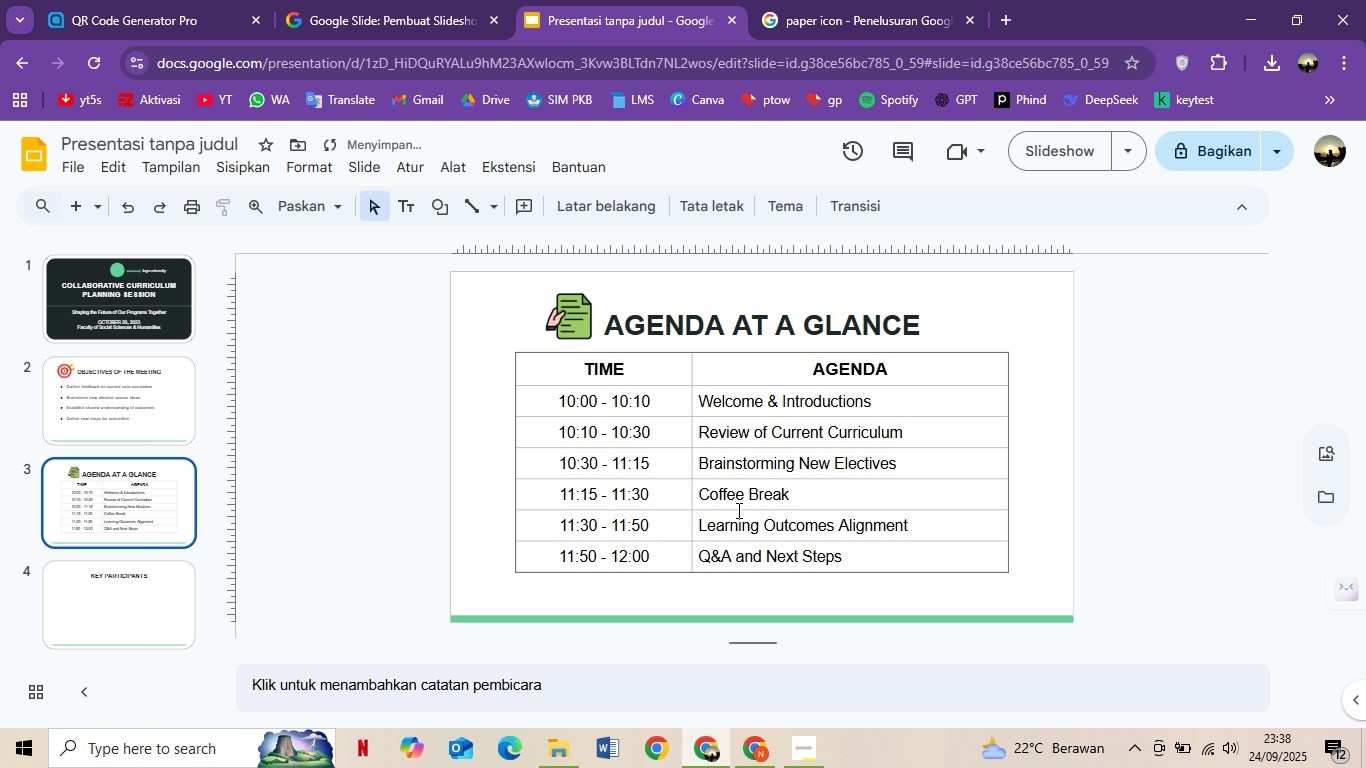 
left_click([737, 510])
 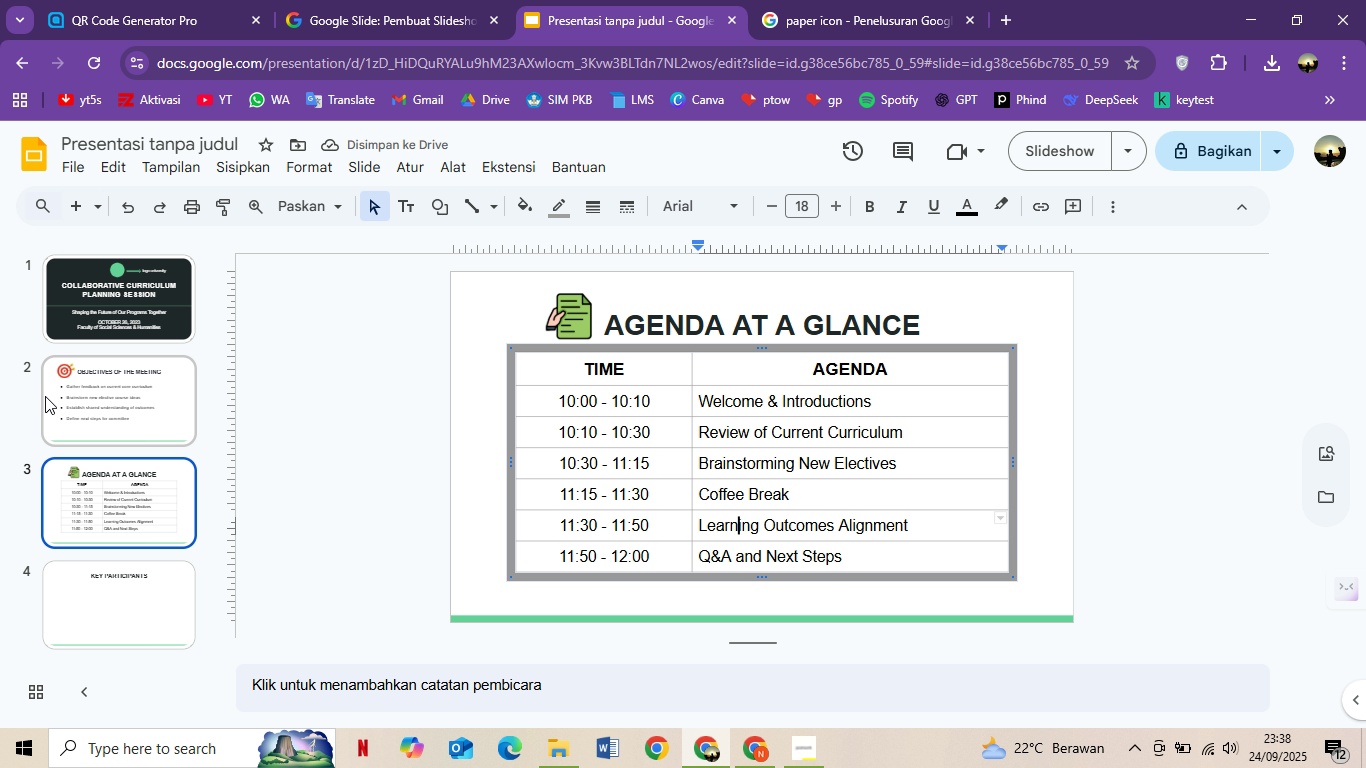 
left_click([92, 399])
 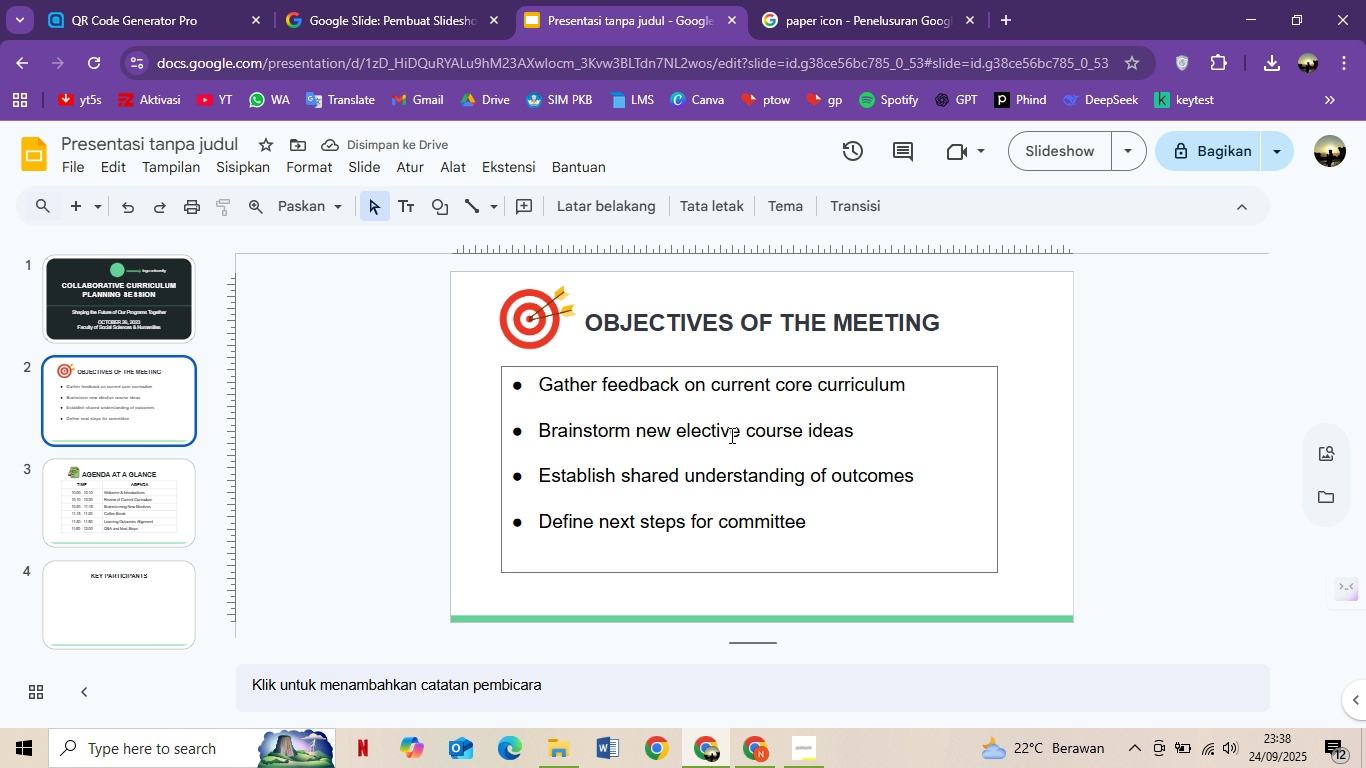 
left_click([734, 434])
 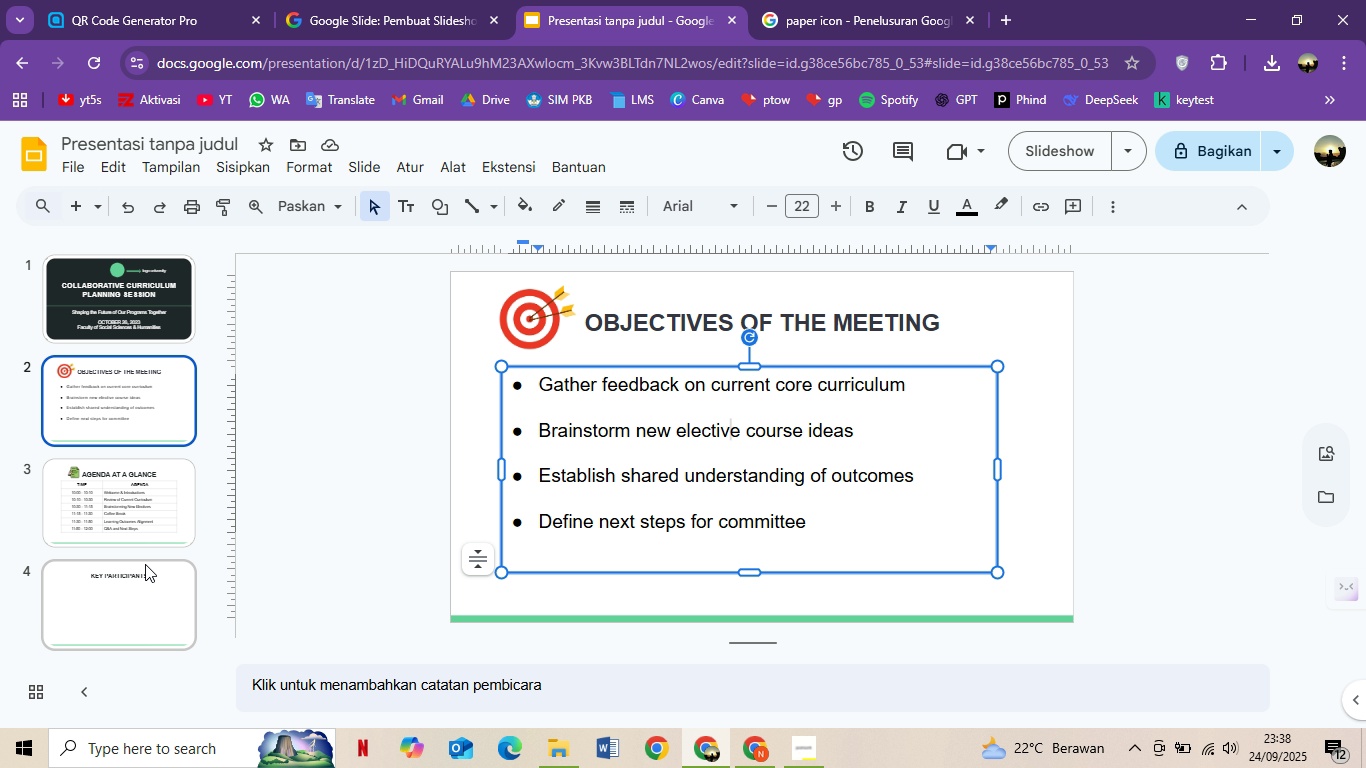 
left_click([145, 571])
 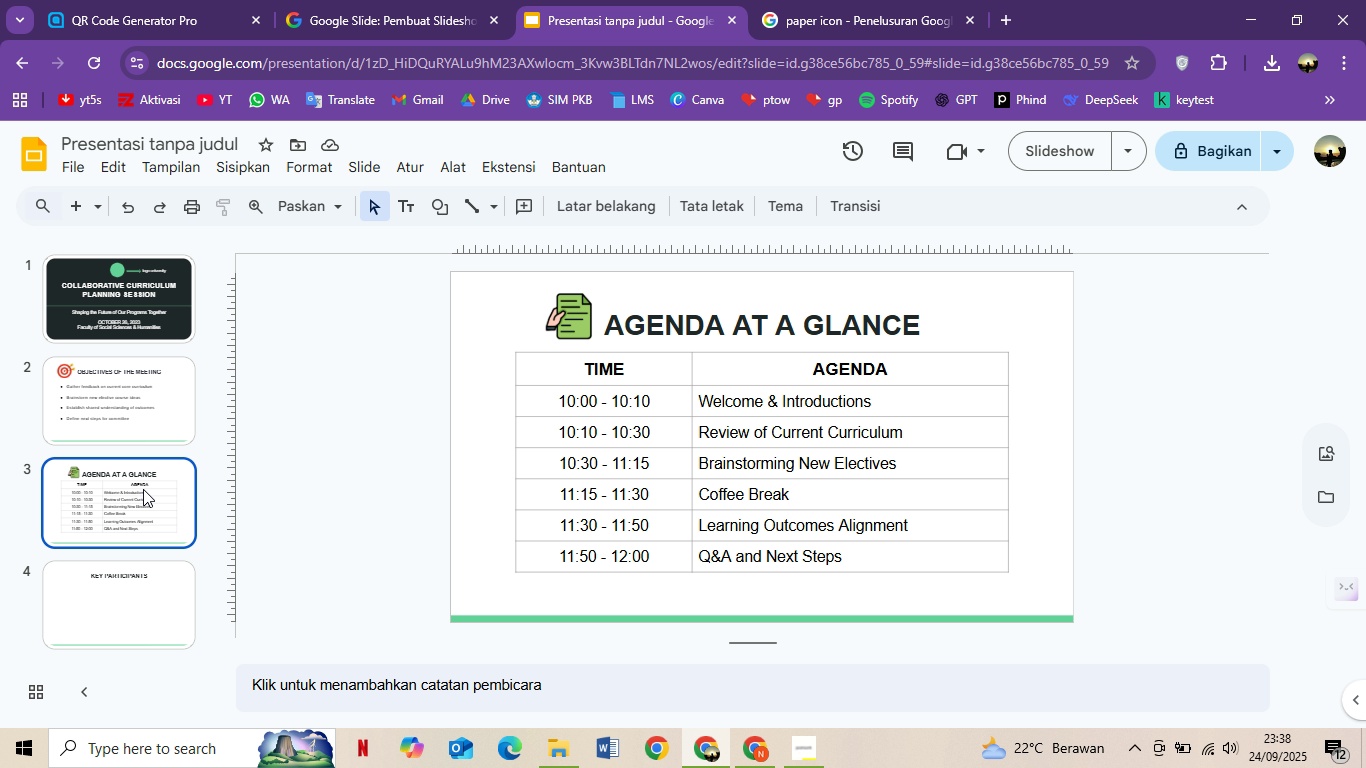 
left_click([143, 489])
 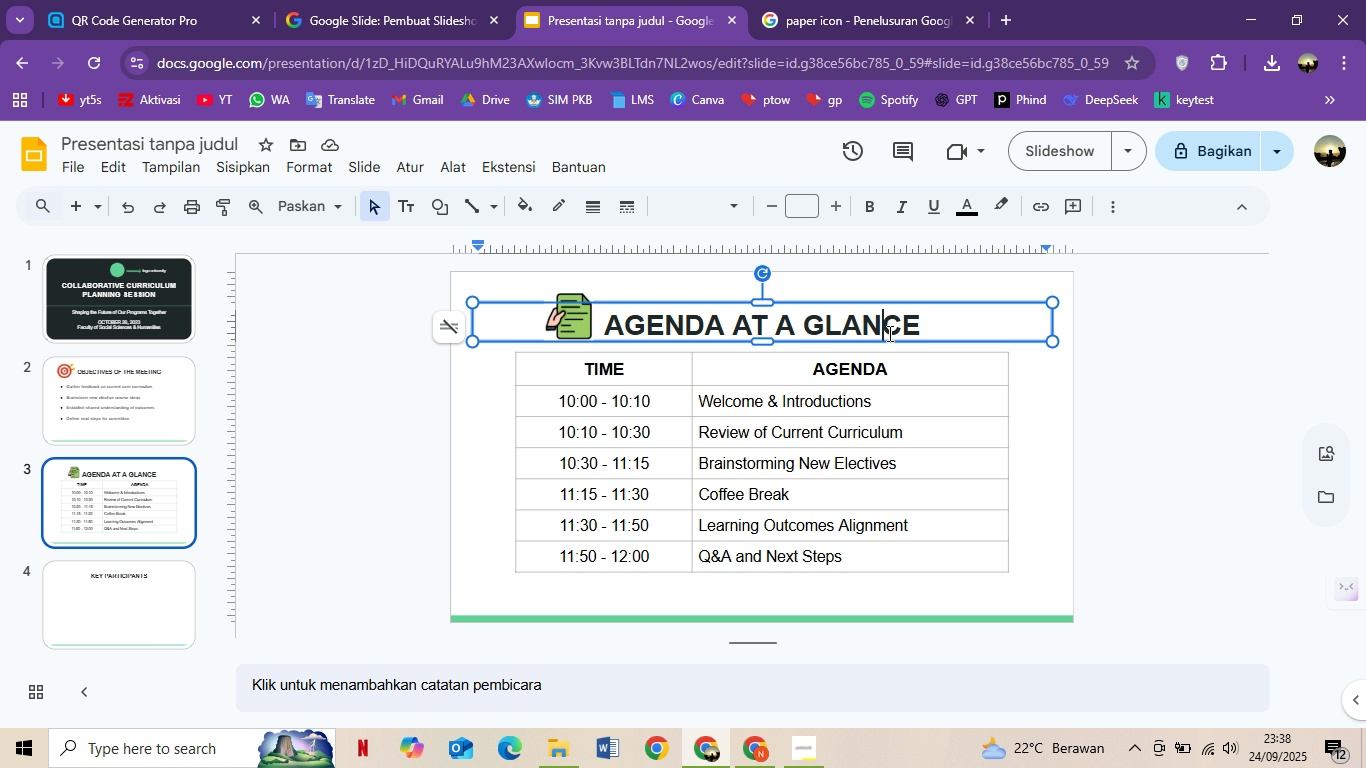 
left_click([888, 333])
 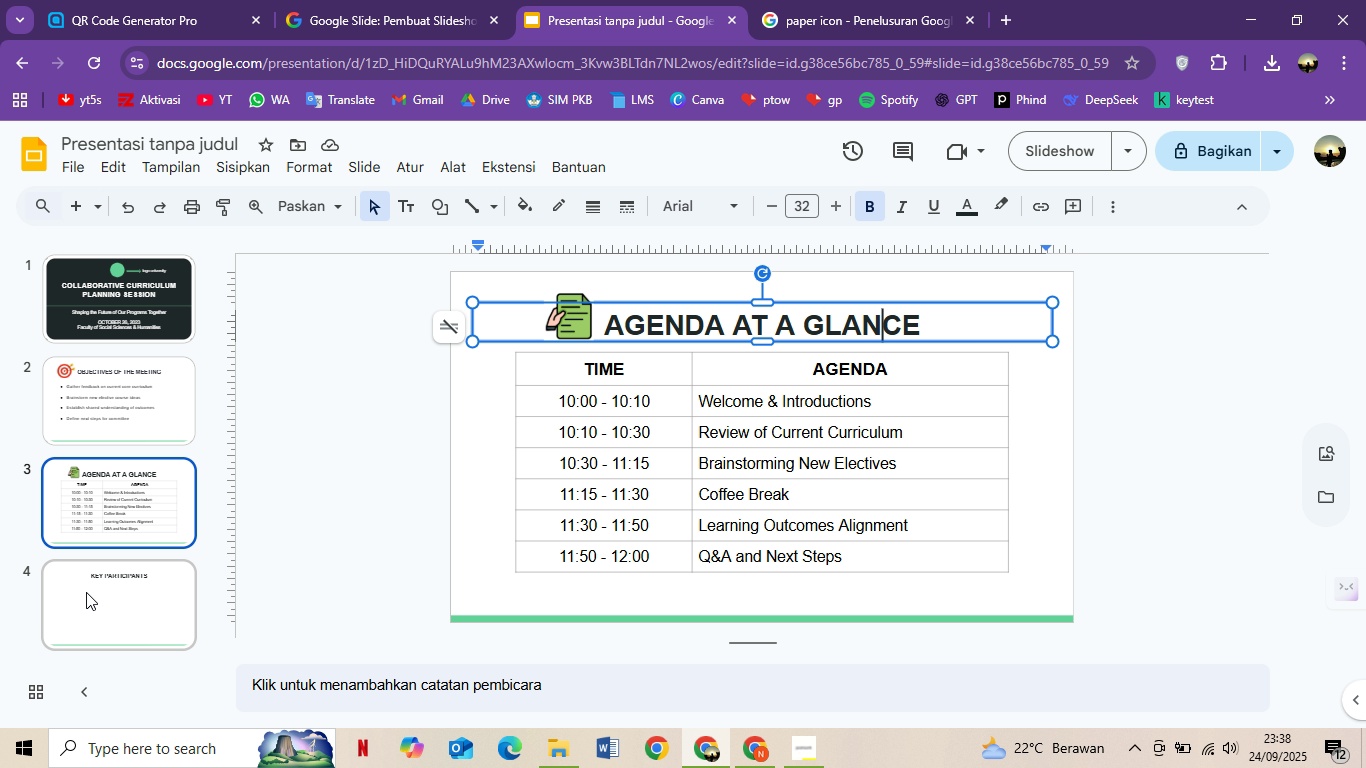 
left_click([86, 592])
 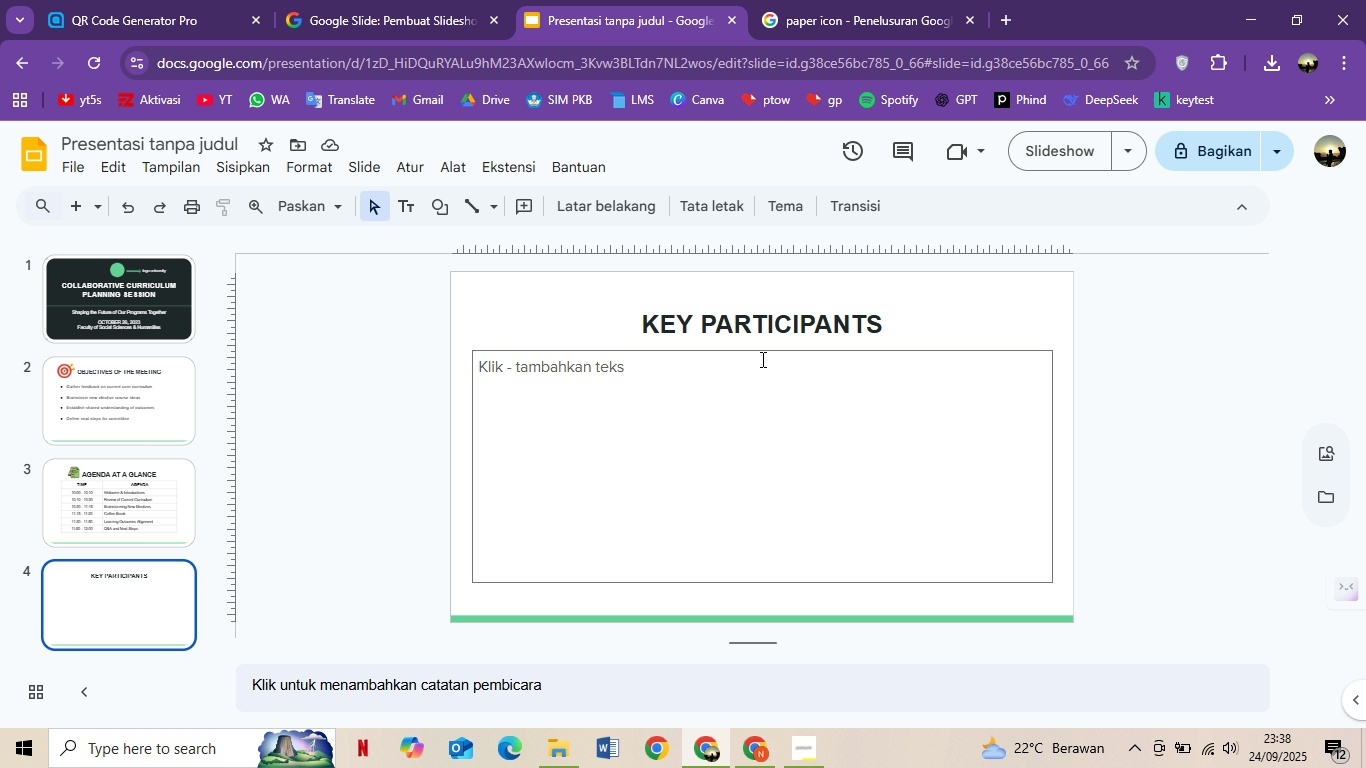 
left_click([761, 359])
 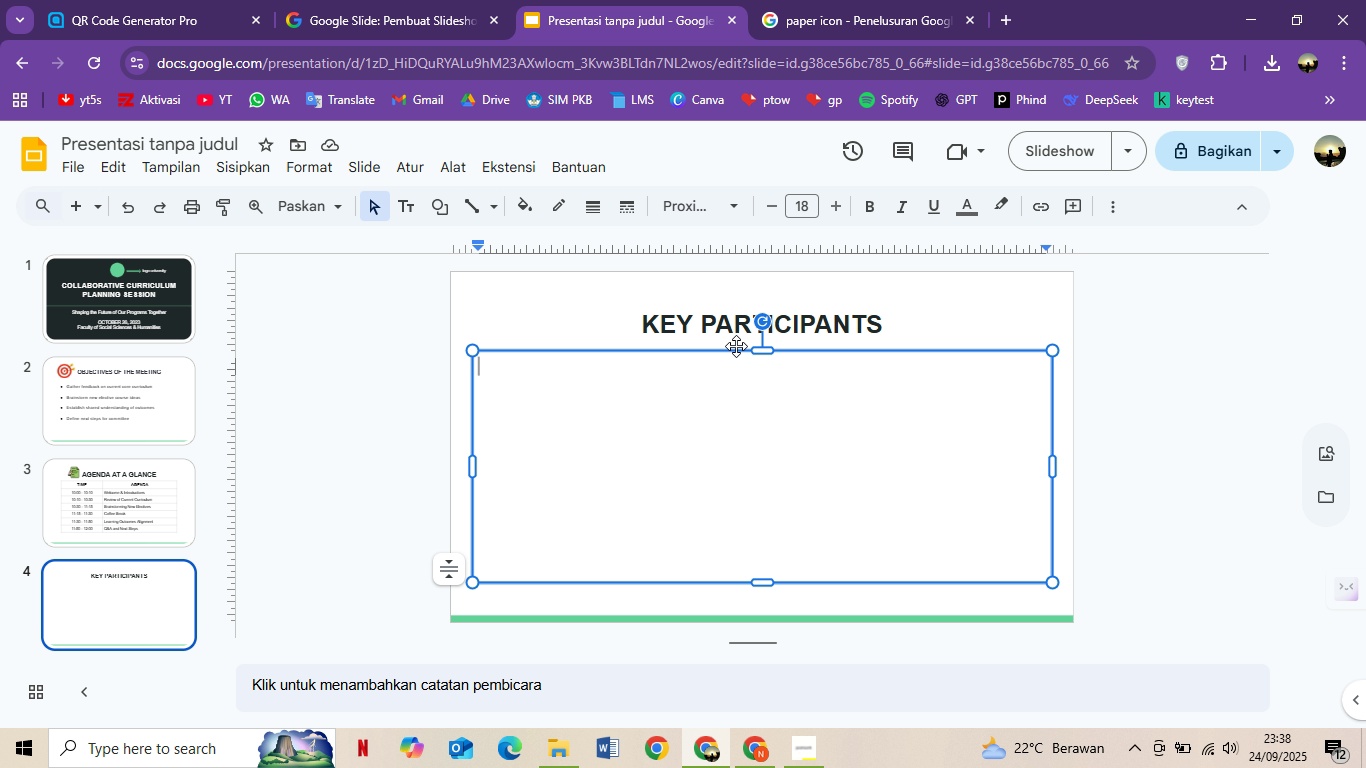 
wait(5.93)
 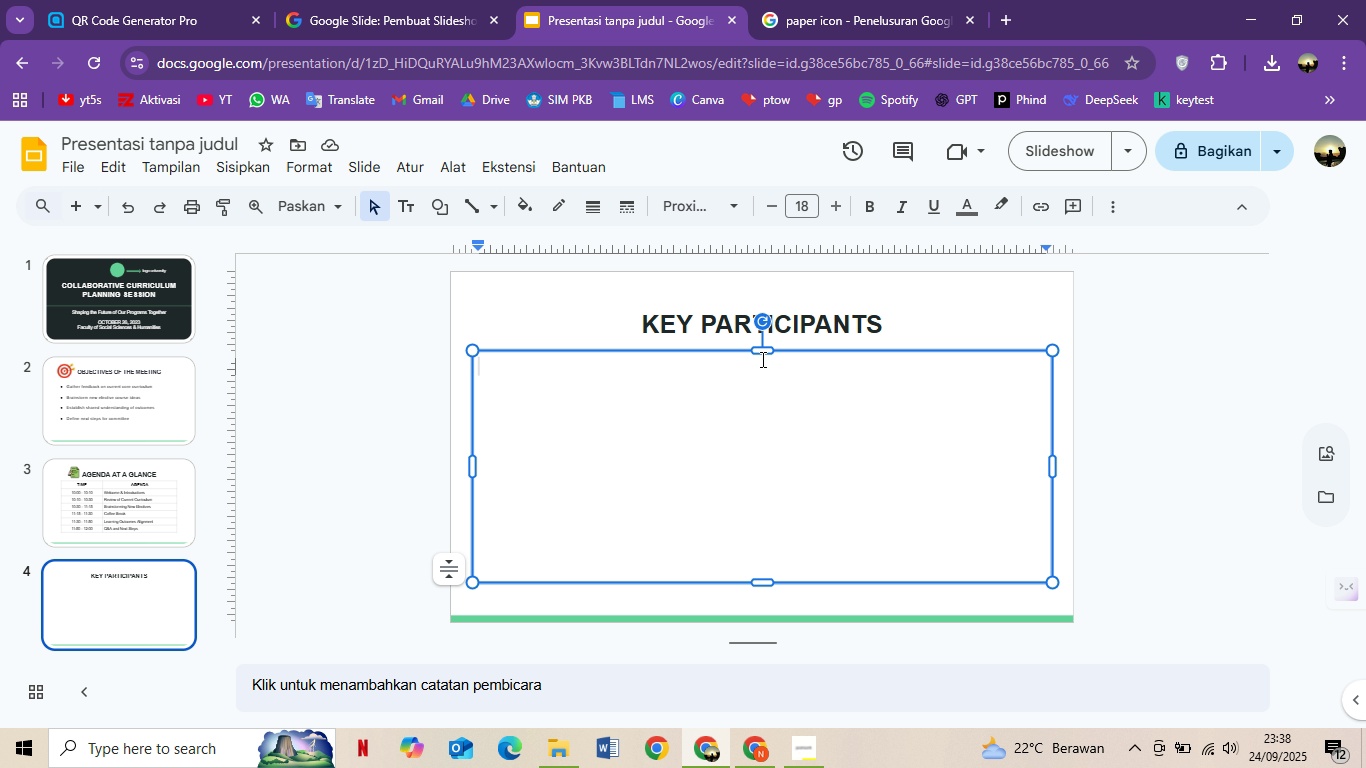 
type(FACULTY :)
 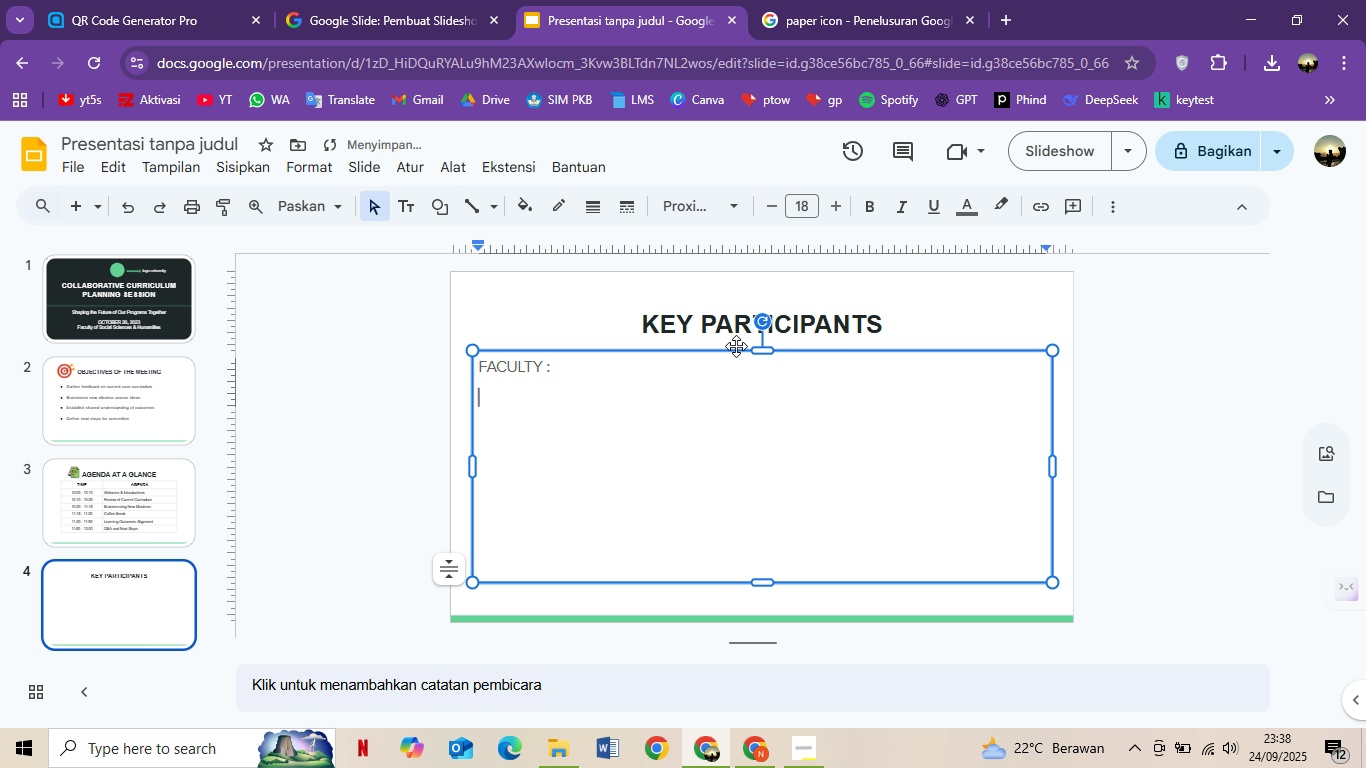 
 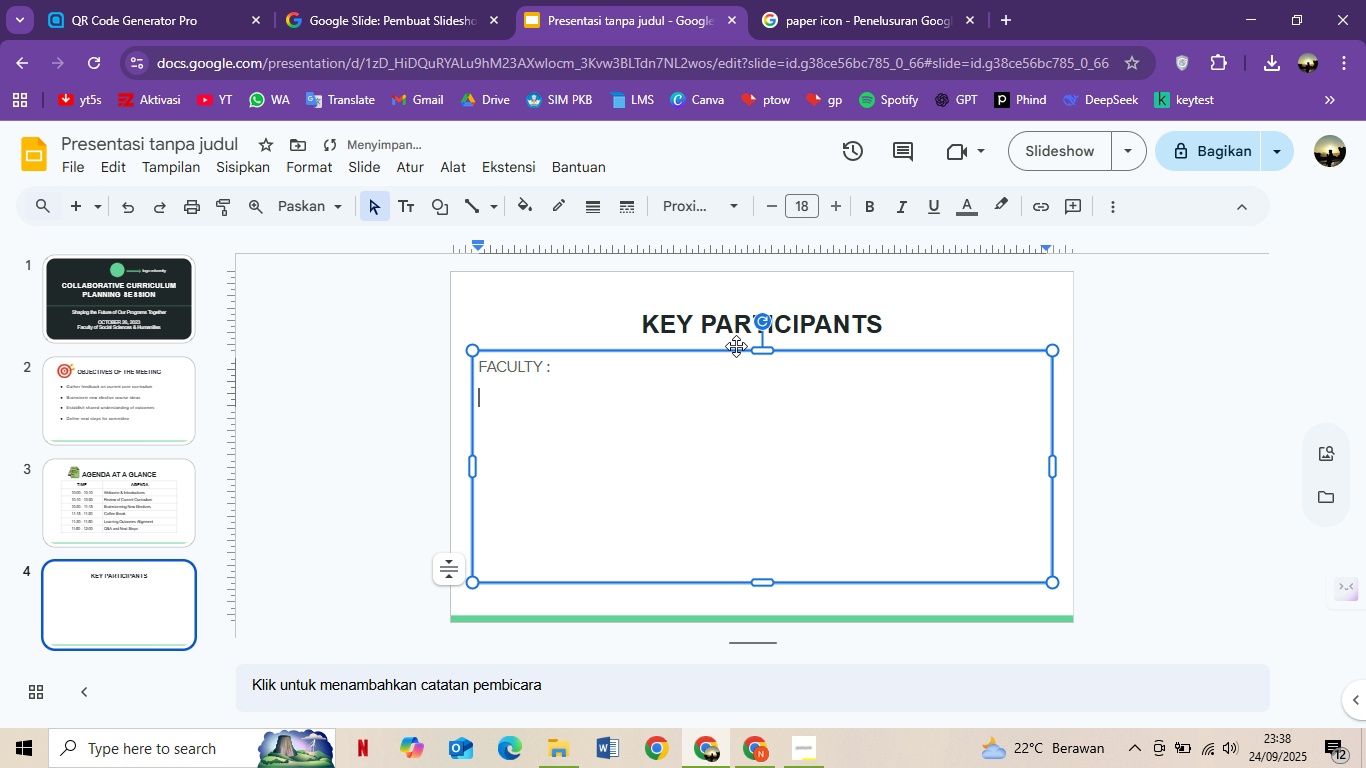 
key(Enter)
 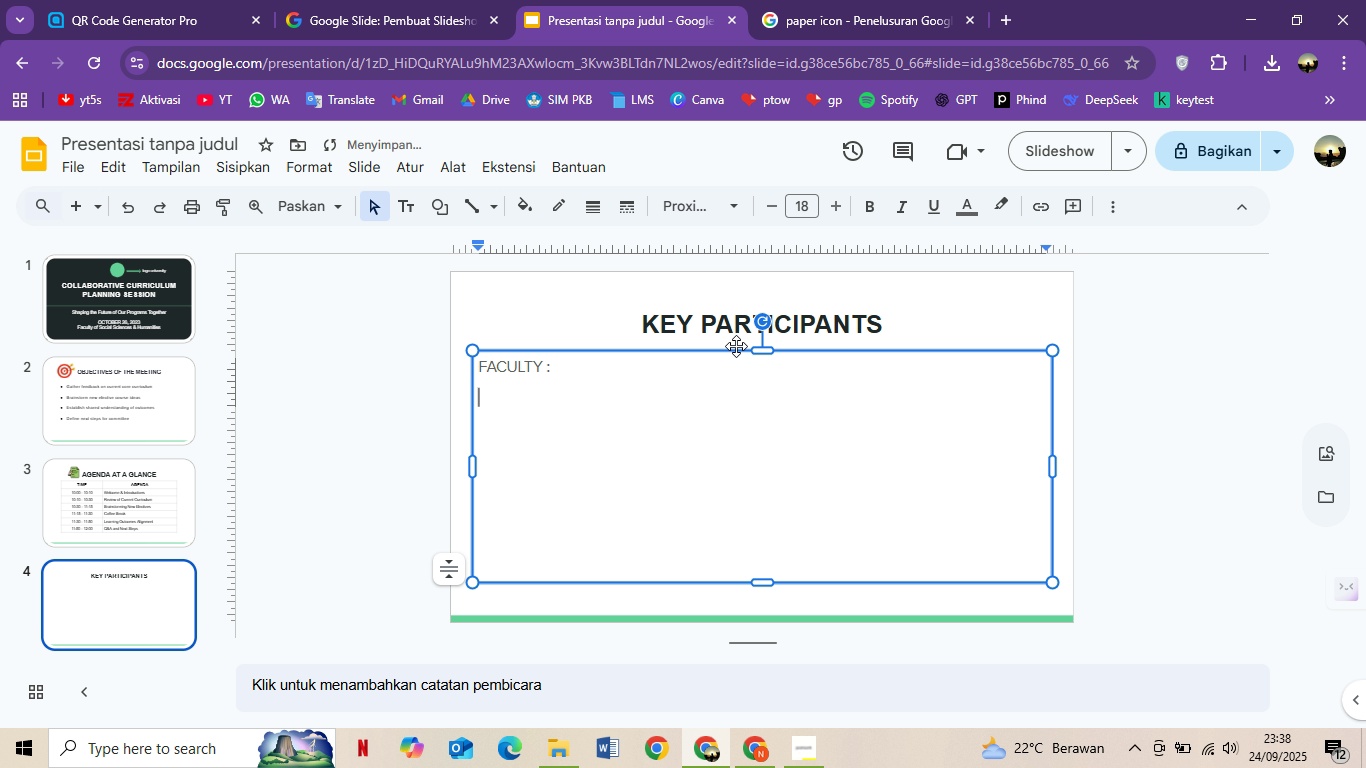 
key(CapsLock)
 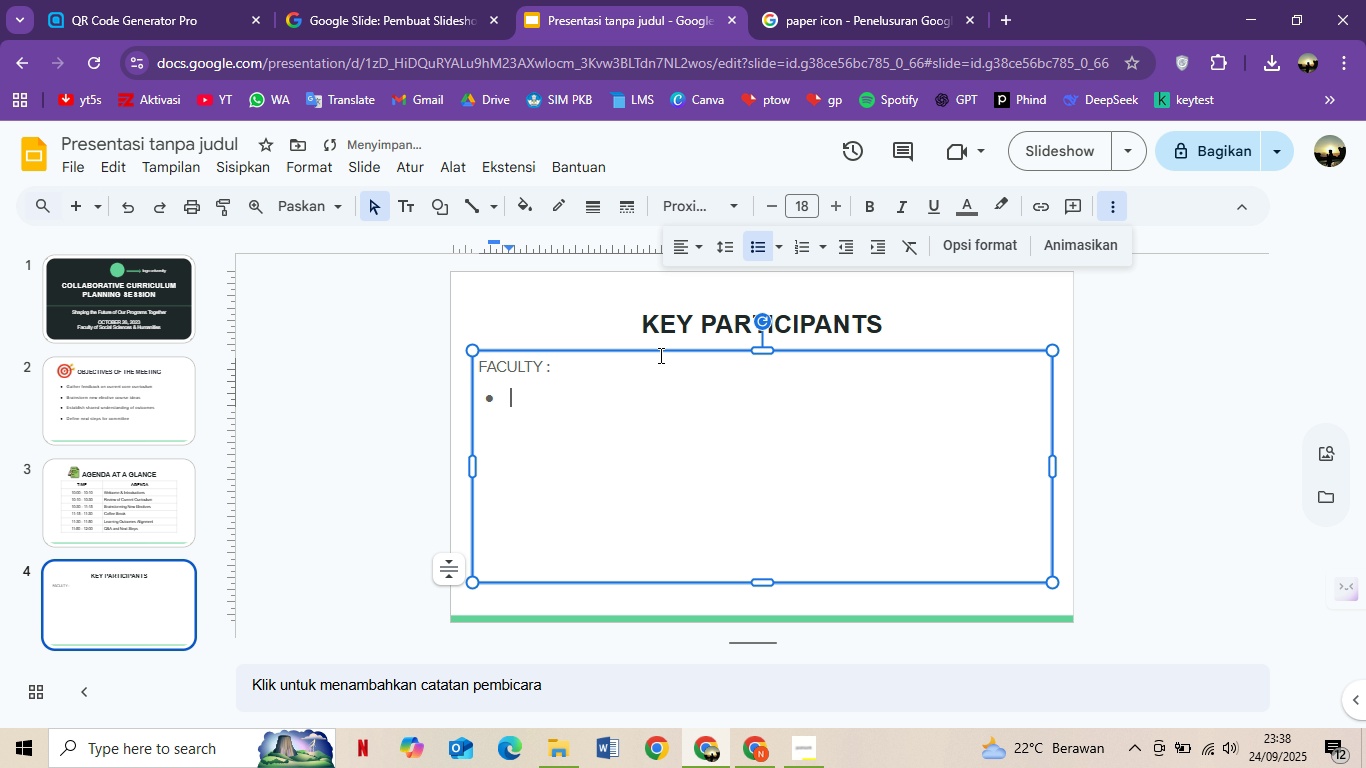 
wait(5.66)
 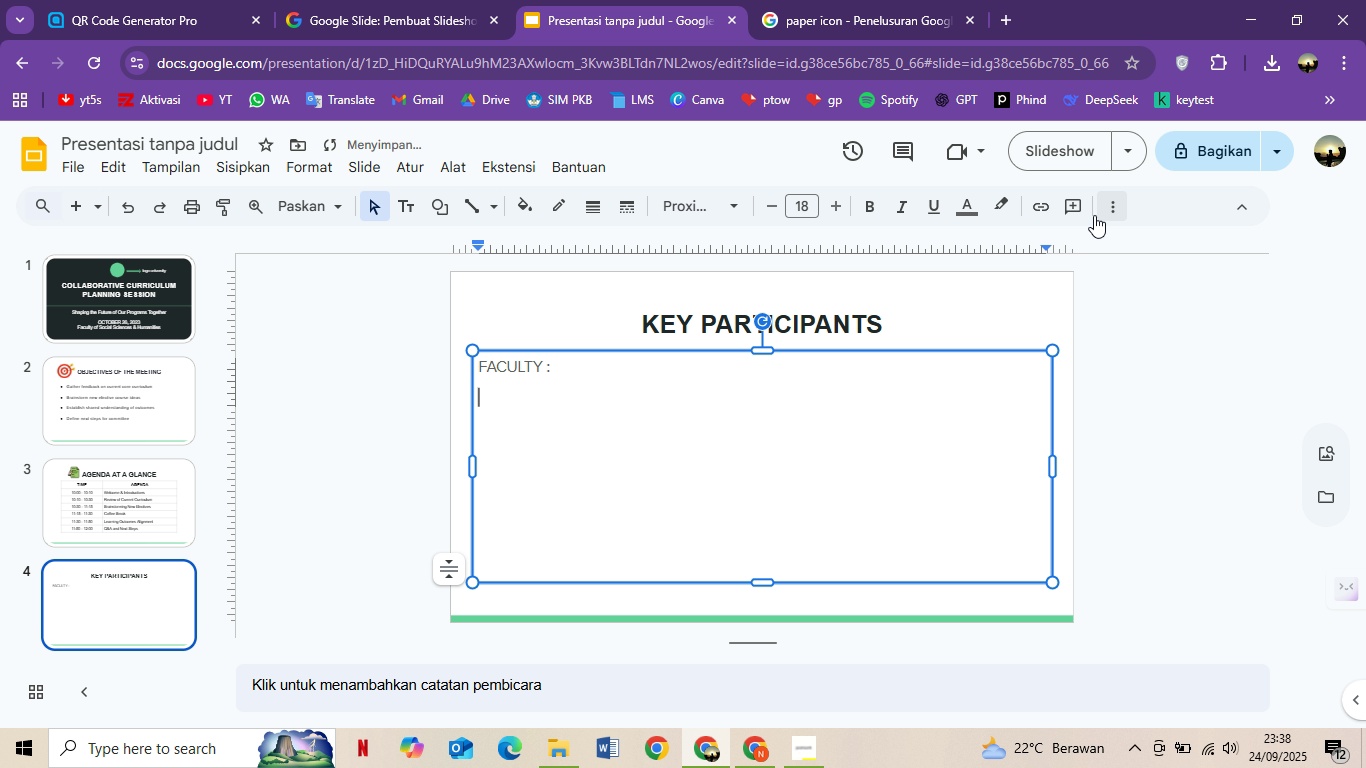 
type(Dr. Anna Smith)
 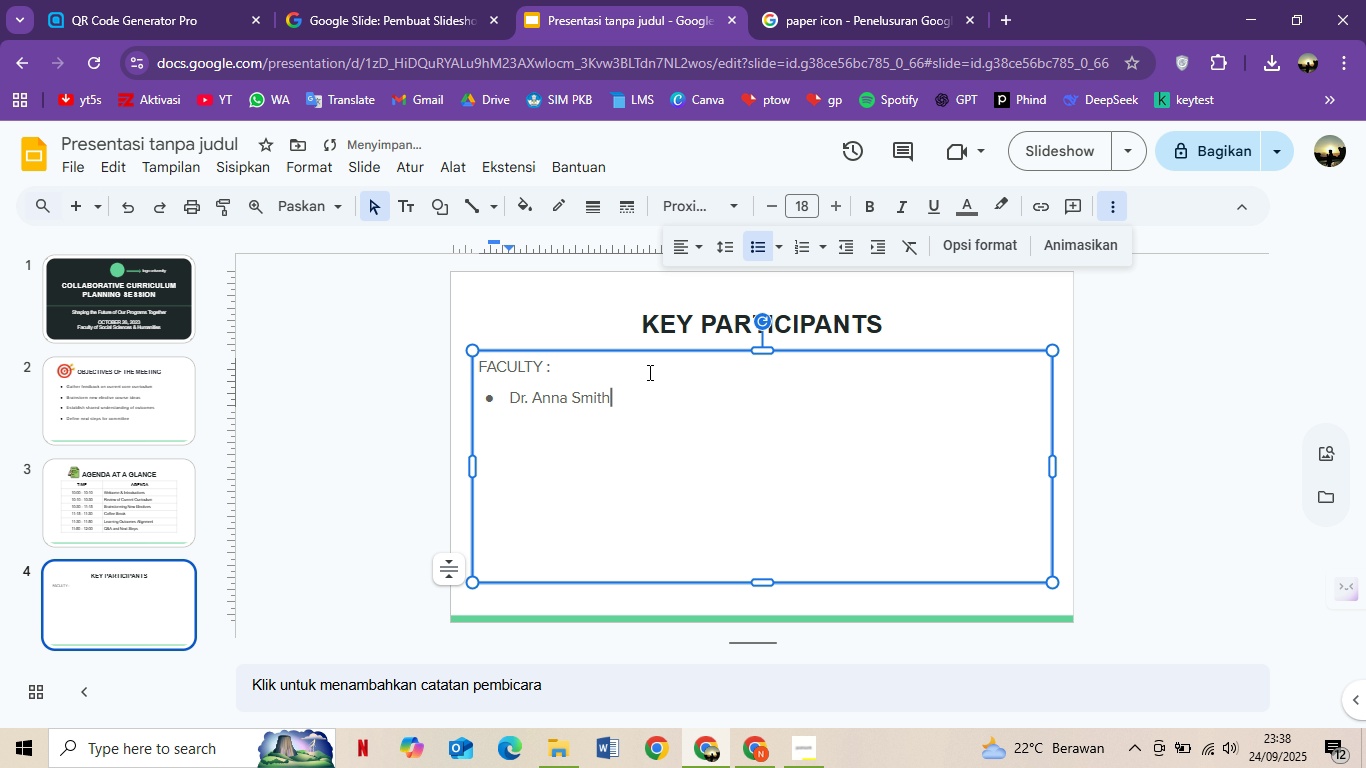 
key(Enter)
 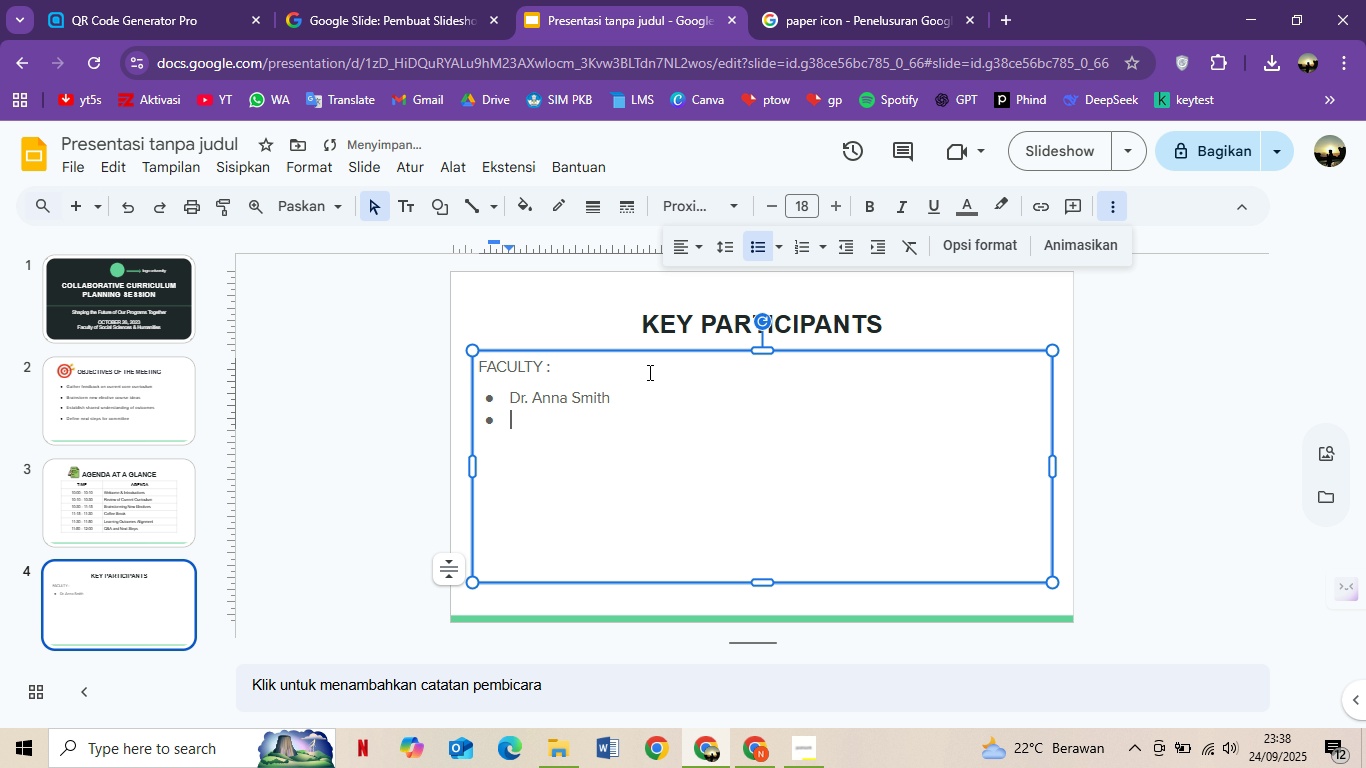 
type(Prof. Ben Carter)
 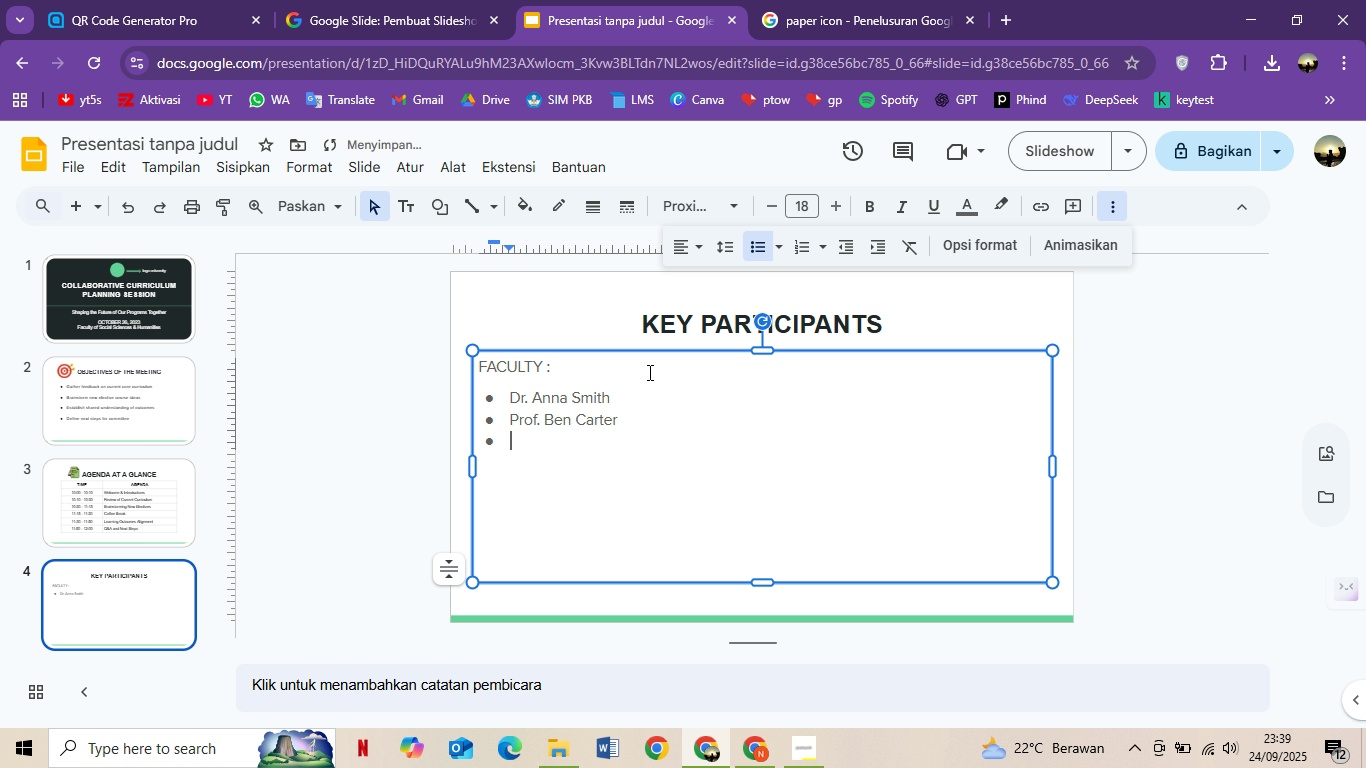 
key(Enter)
 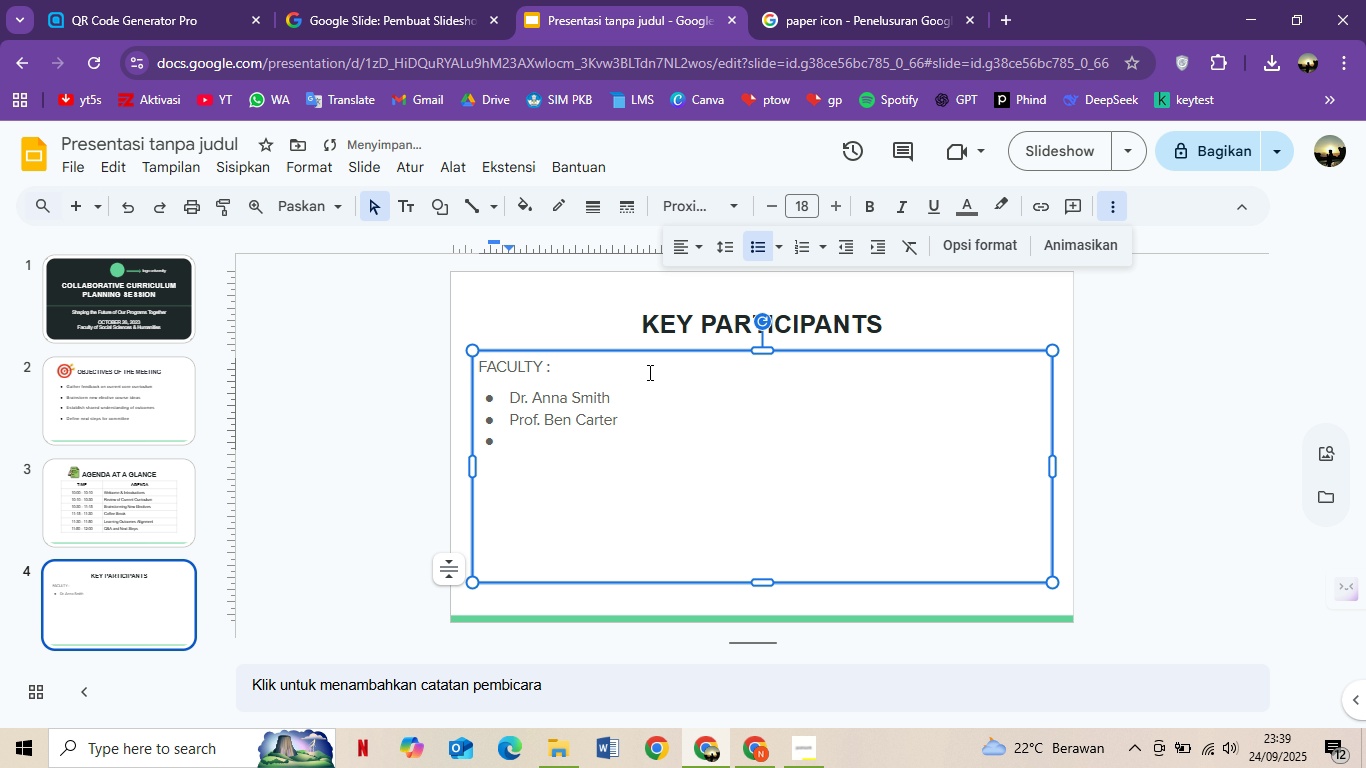 
type(Dr. Chloe Davis)
 